 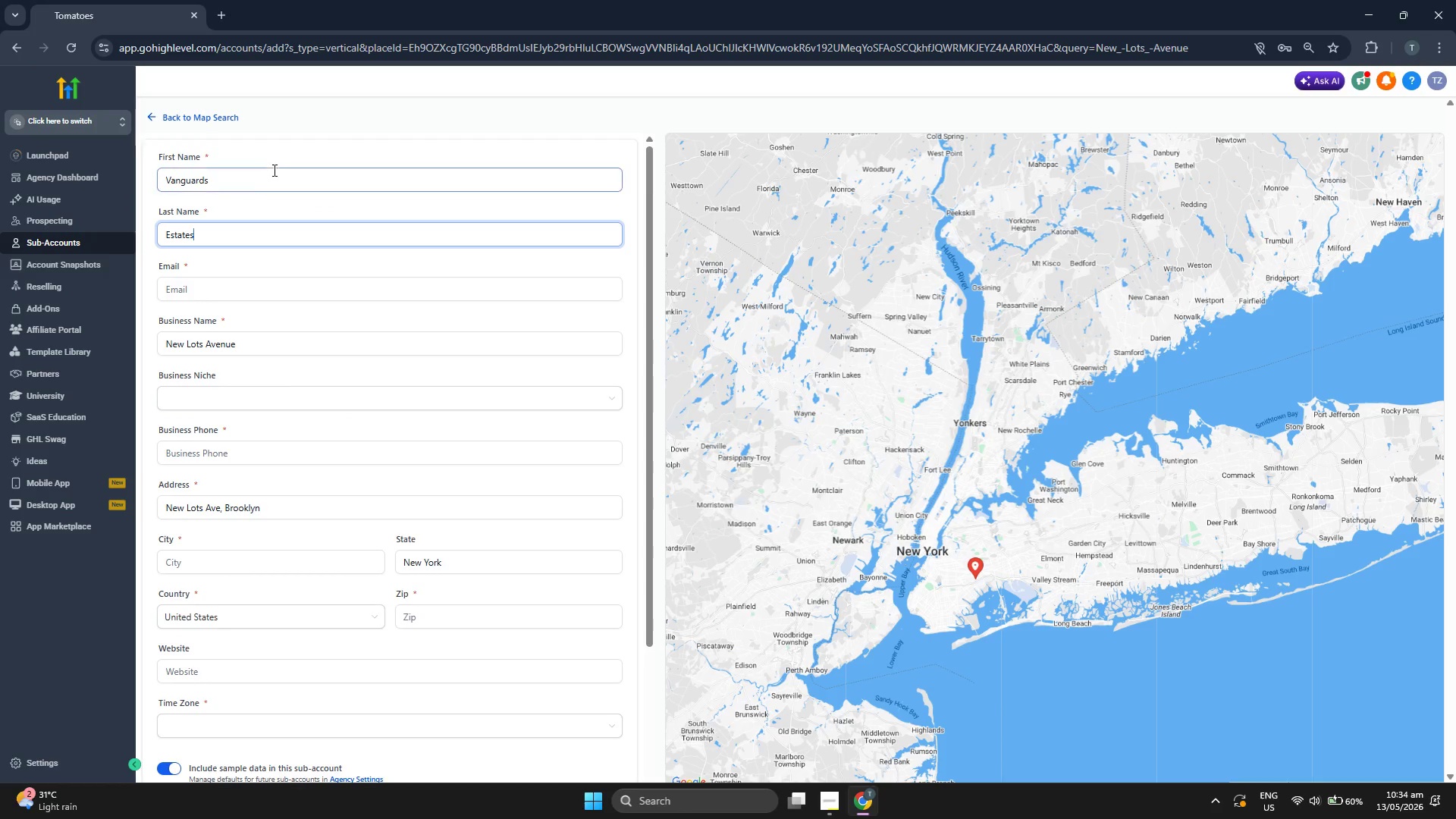 
left_click([275, 168])
 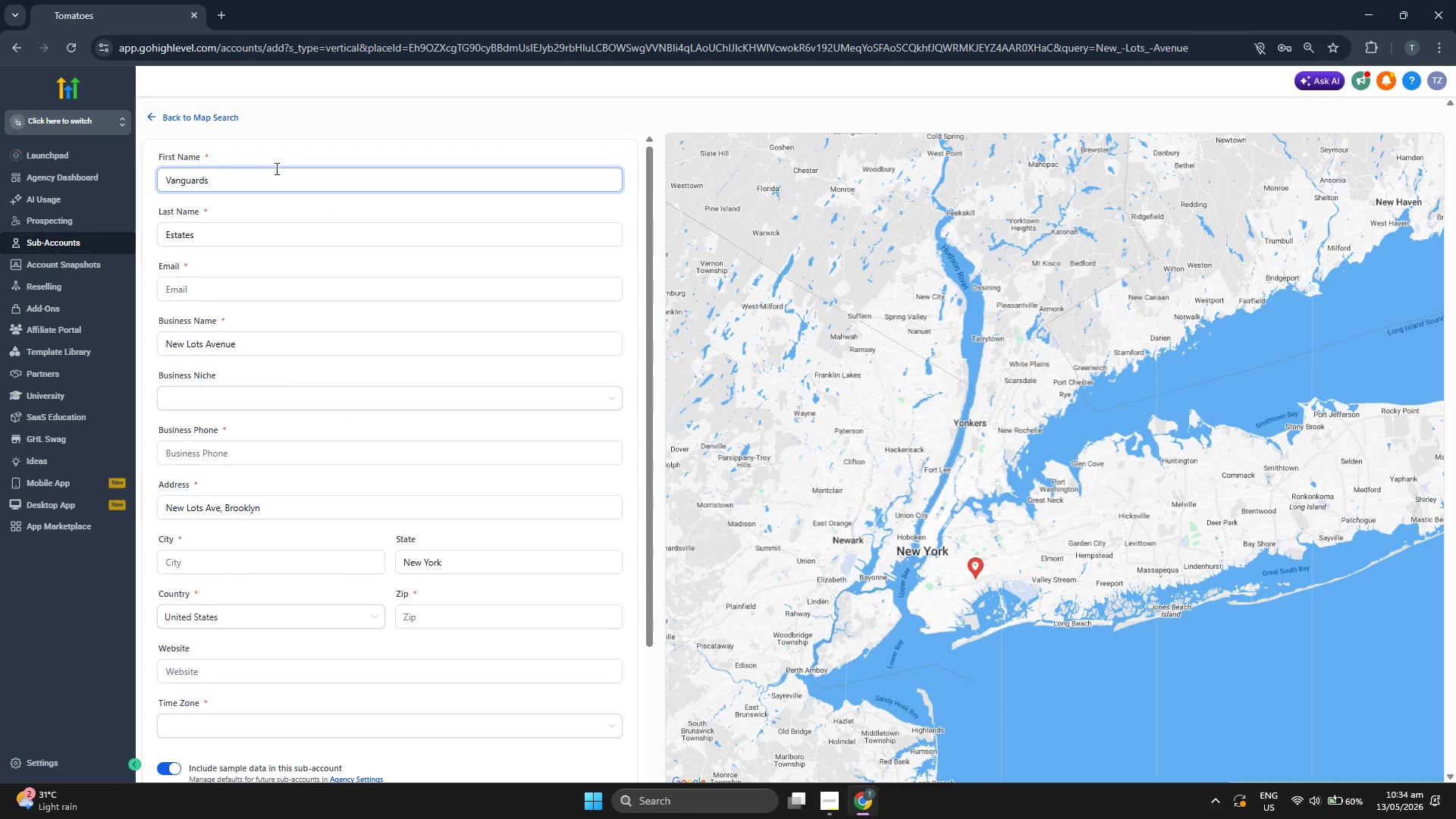 
key(Backspace)
 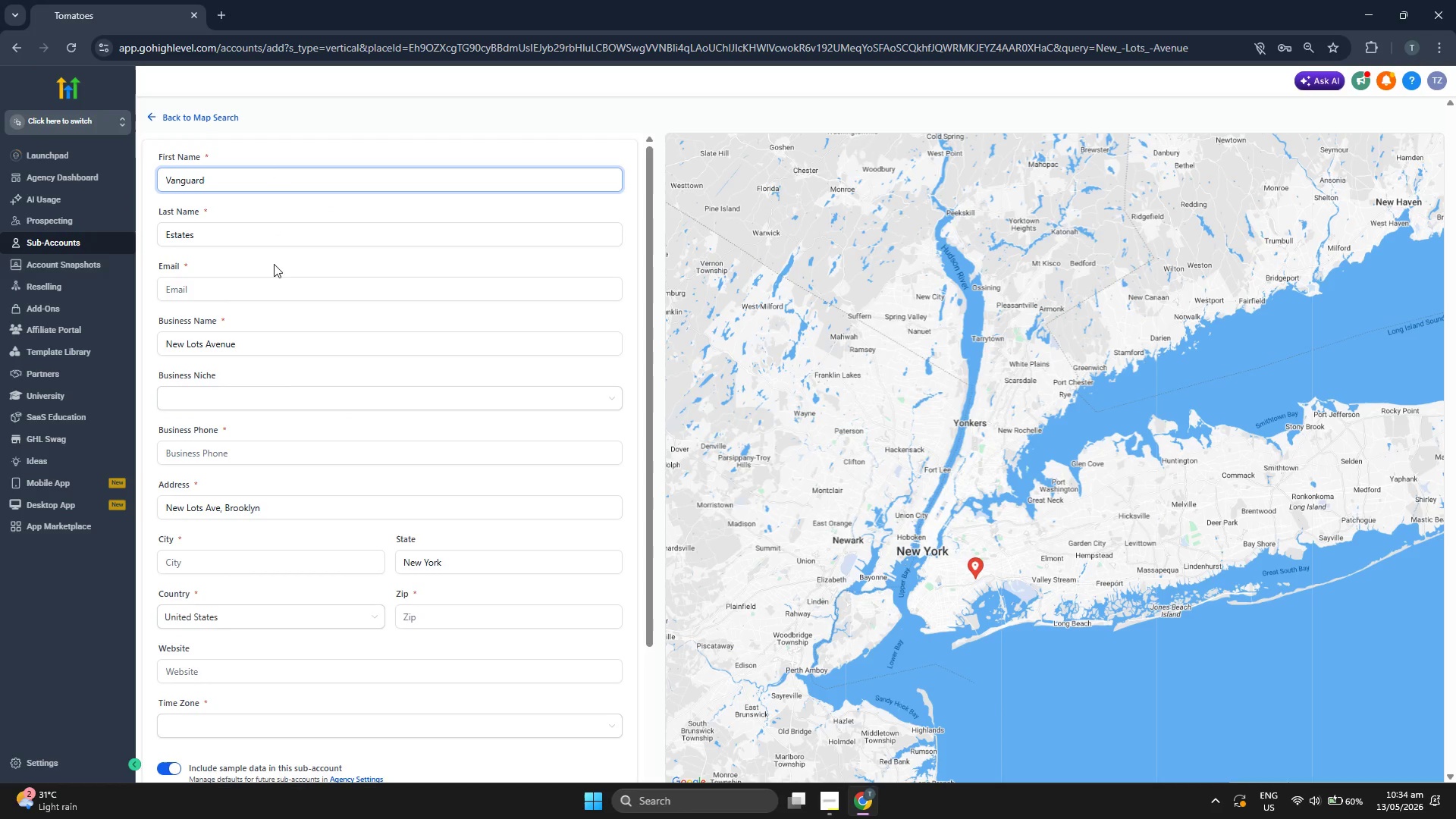 
left_click([268, 290])
 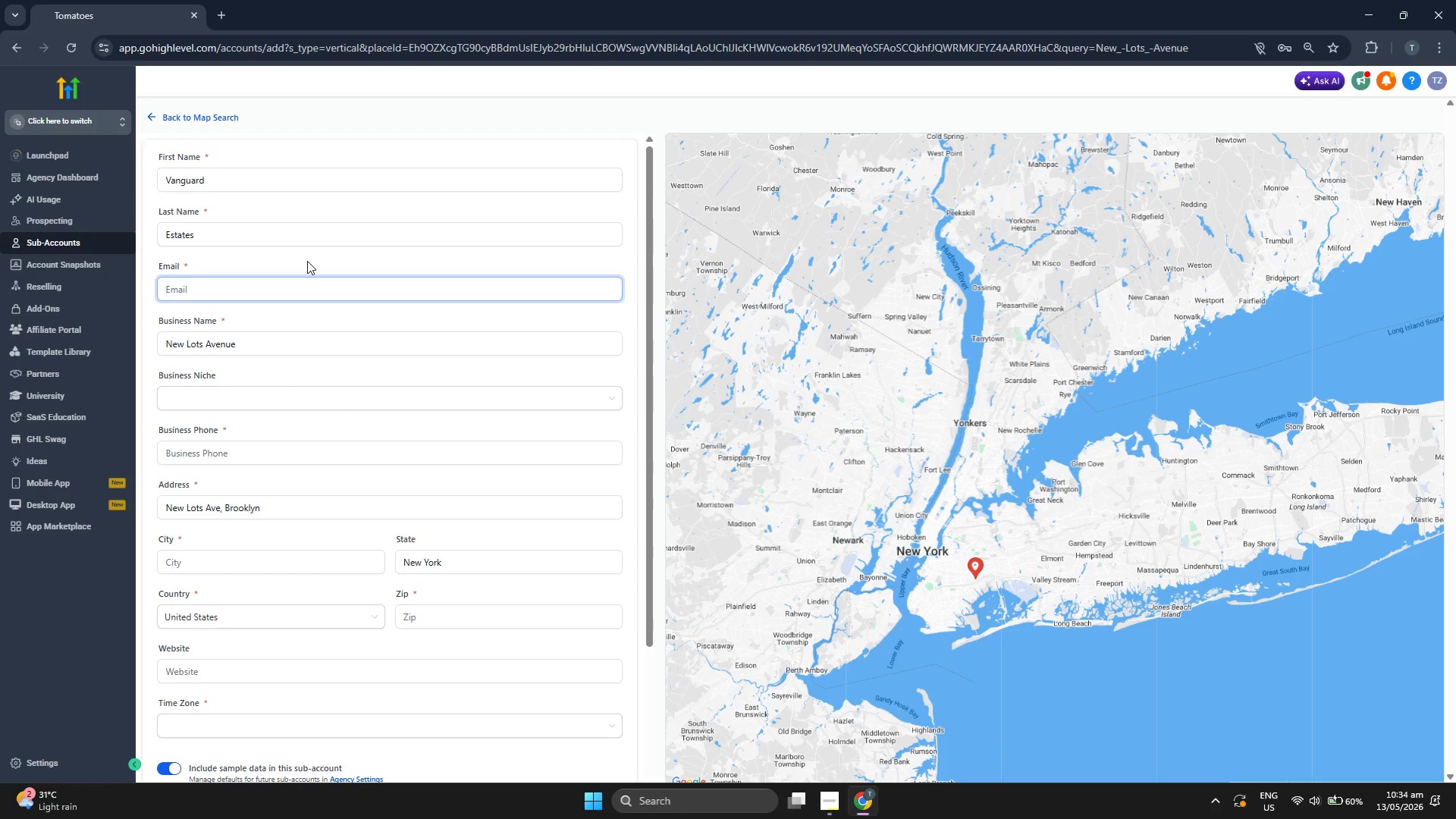 
type(vanguard@estra)
key(Backspace)
key(Backspace)
type(ates.cp)
key(Backspace)
type(om)
 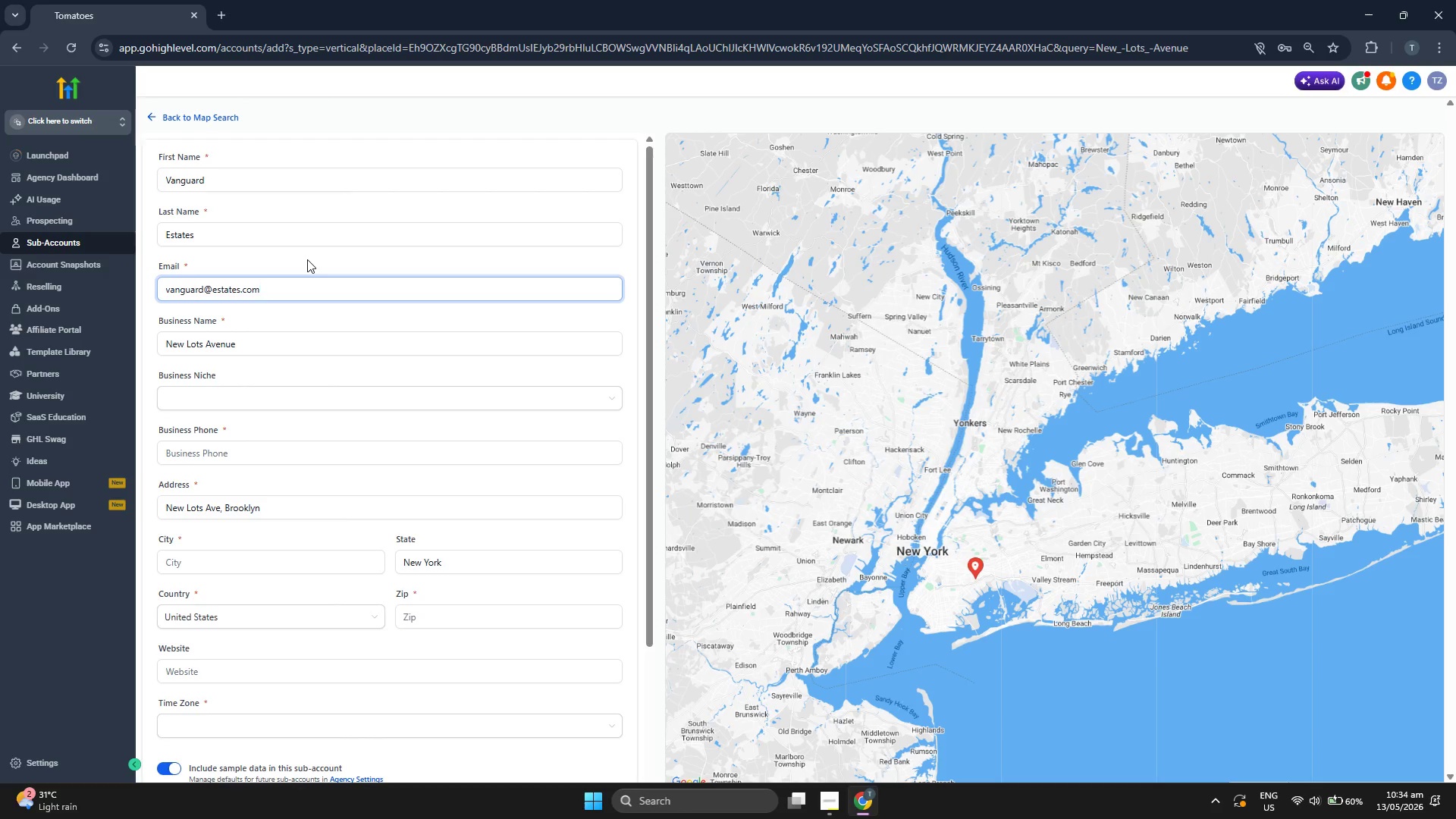 
double_click([333, 334])
 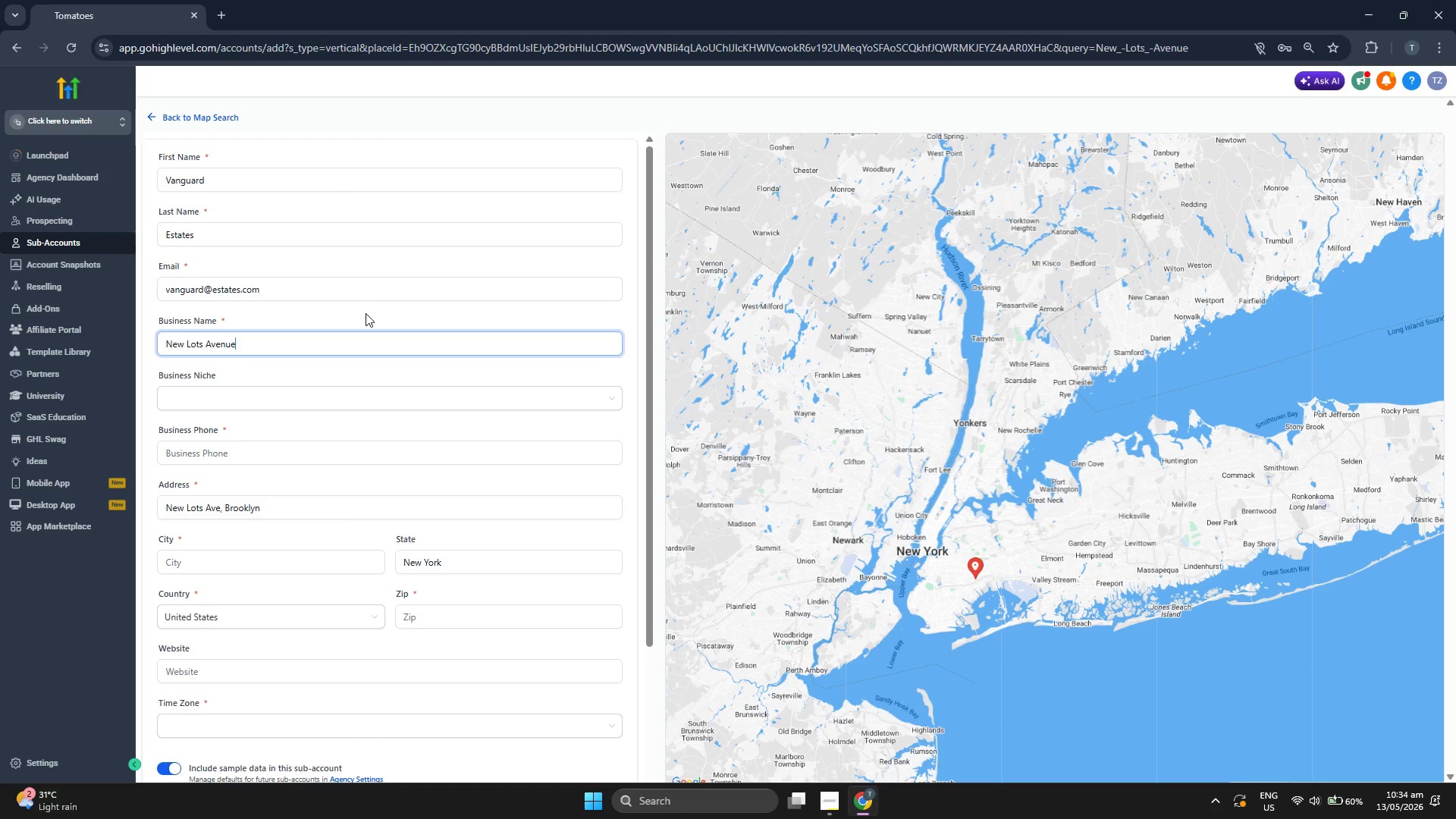 
key(Backspace)
key(Backspace)
key(Backspace)
key(Backspace)
key(Backspace)
key(Backspace)
key(Backspace)
key(Backspace)
key(Backspace)
key(Backspace)
key(Backspace)
key(Backspace)
key(Backspace)
key(Backspace)
key(Backspace)
type(Vanguard Estates)
 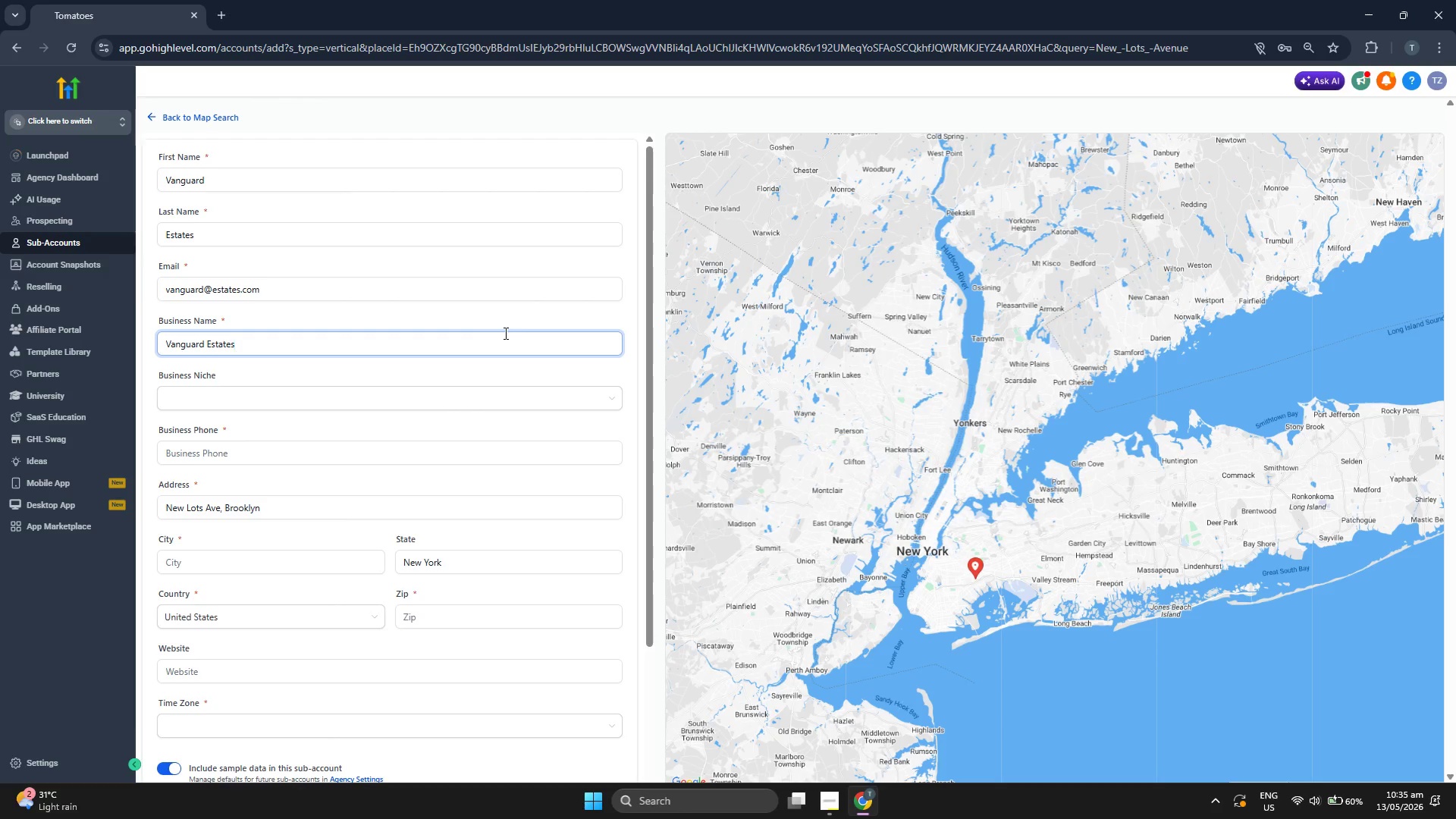 
left_click([521, 314])
 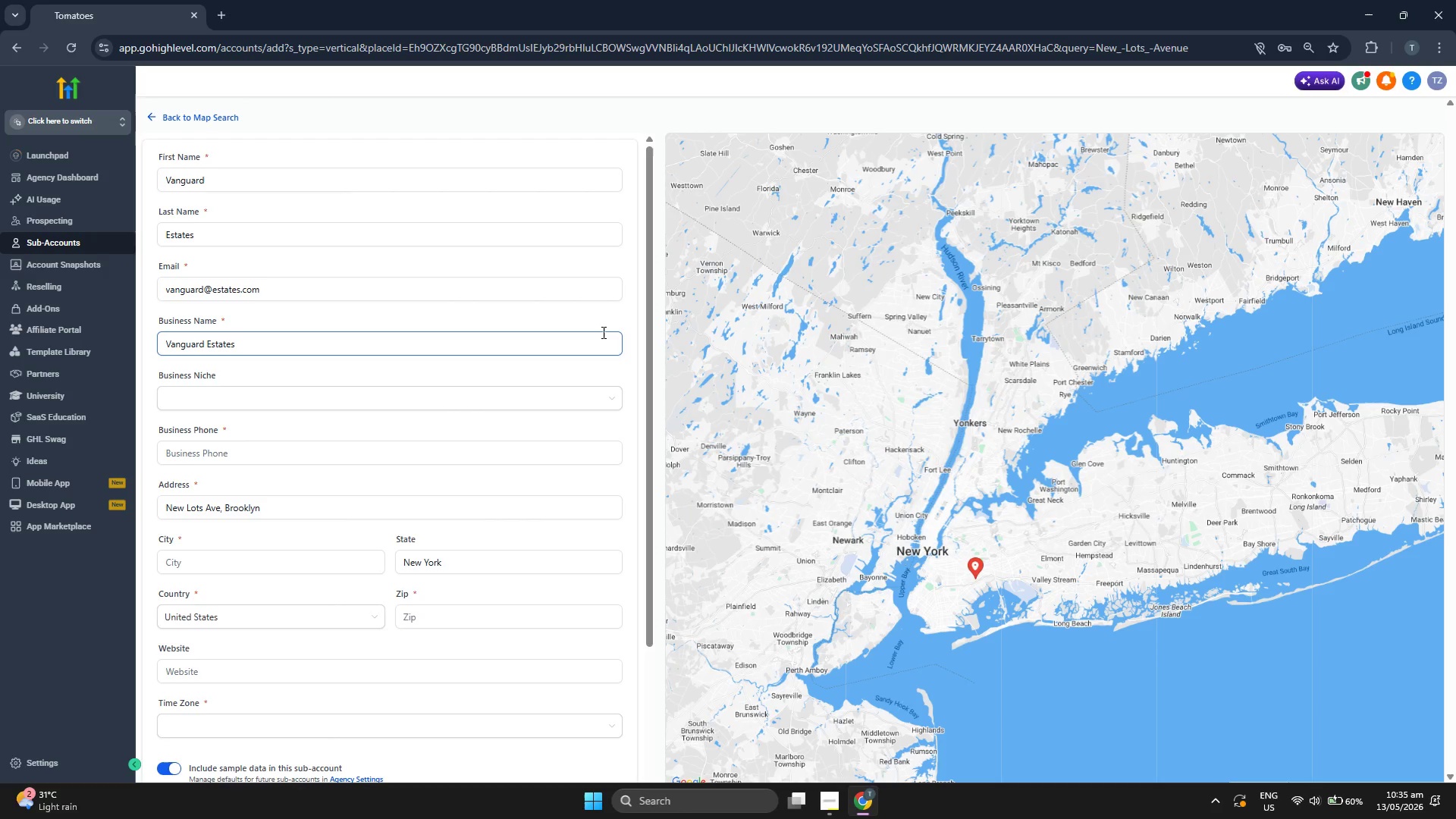 
scroll: coordinate [609, 329], scroll_direction: down, amount: 1.0
 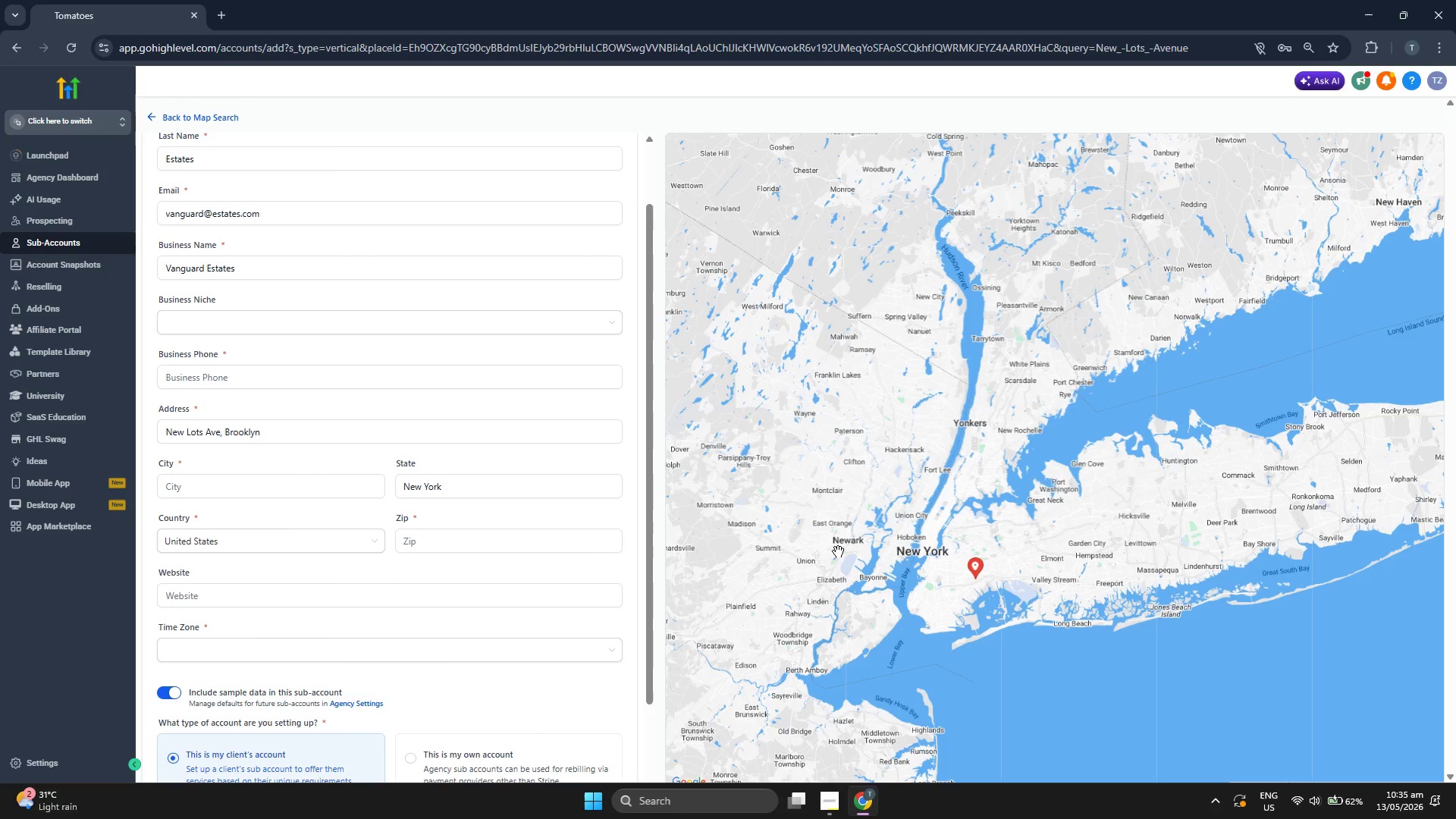 
scroll: coordinate [872, 596], scroll_direction: up, amount: 1.0
 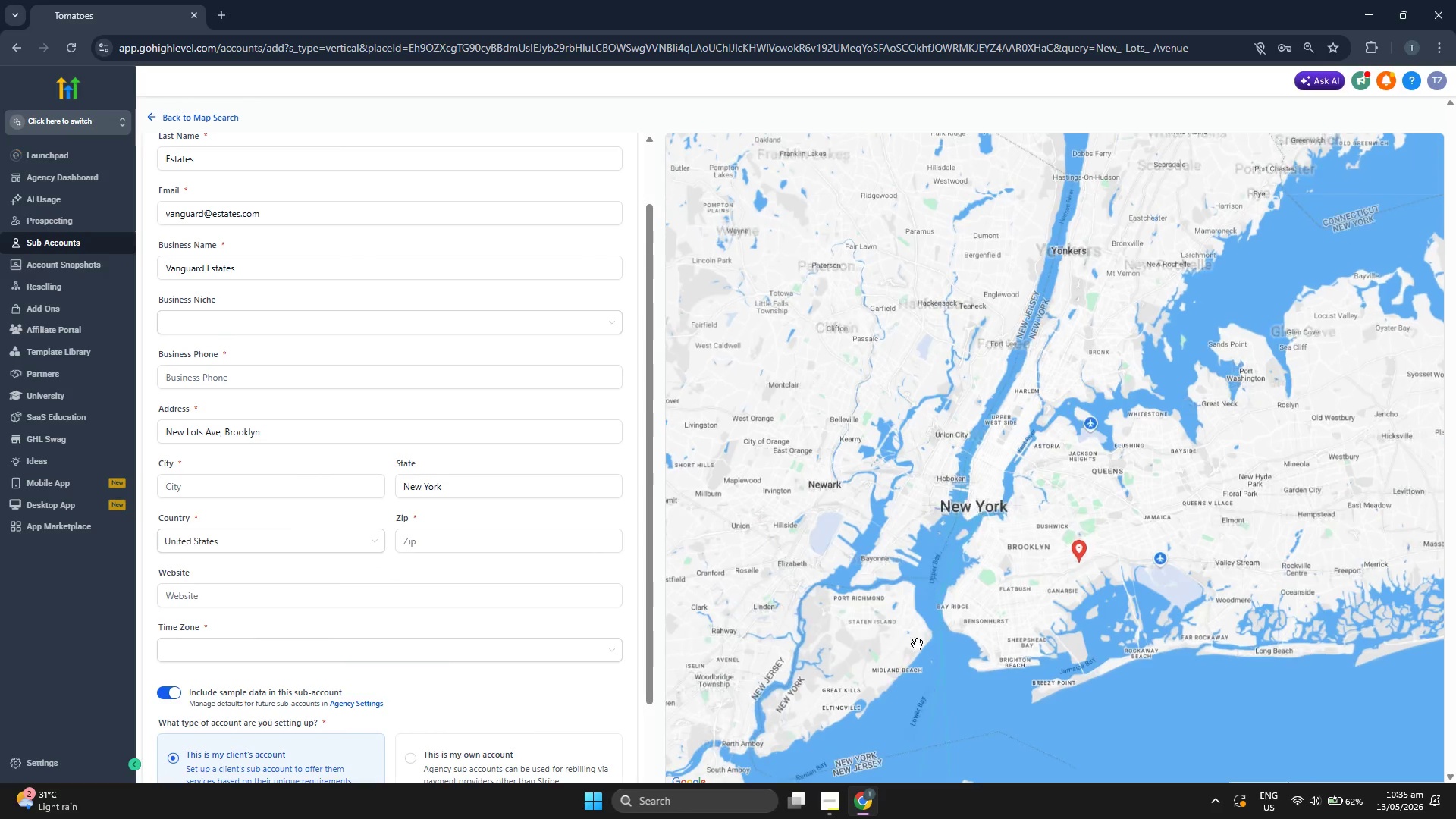 
left_click_drag(start_coordinate=[922, 649], to_coordinate=[859, 529])
 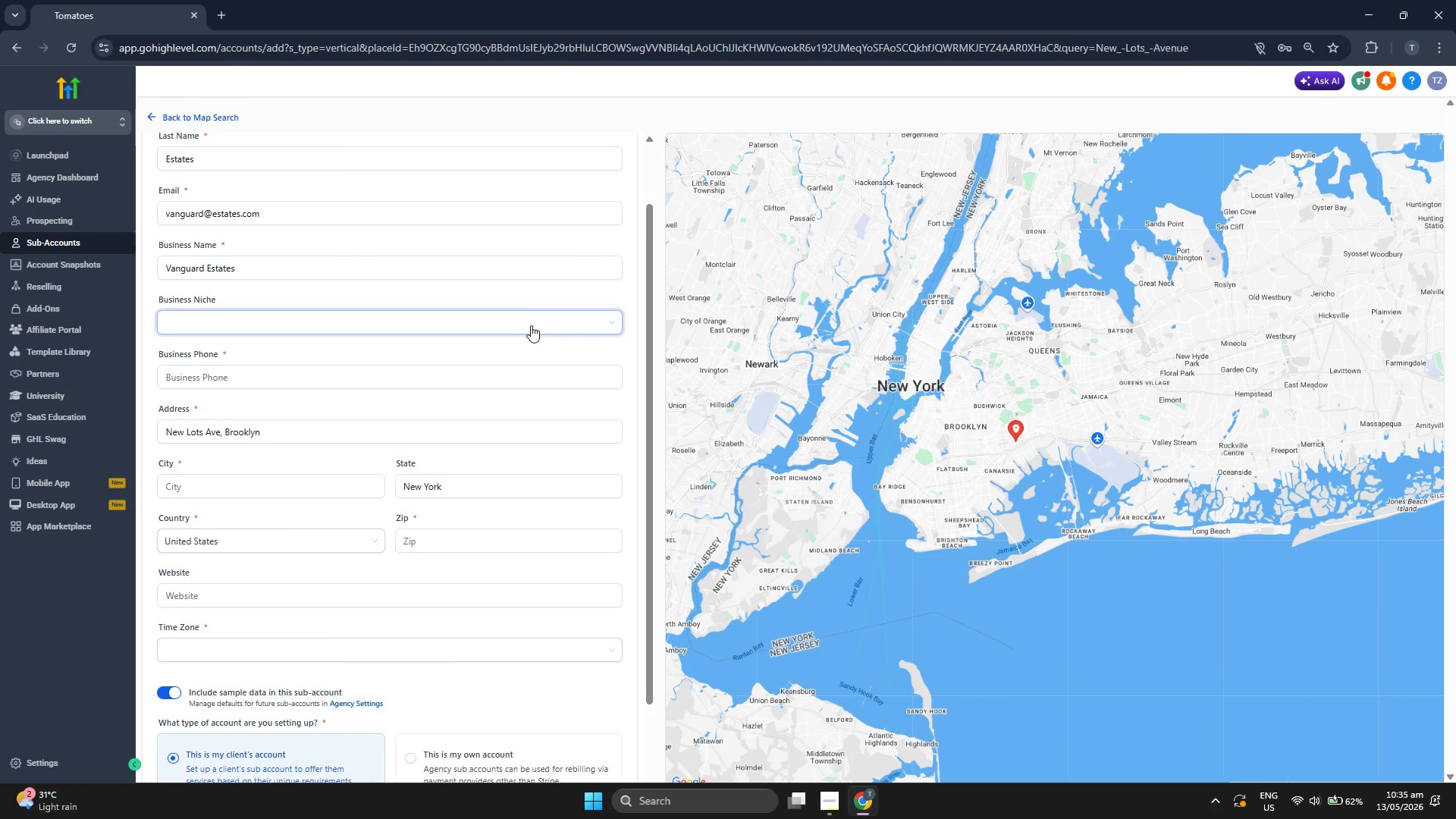 
scroll: coordinate [531, 326], scroll_direction: up, amount: 3.0
 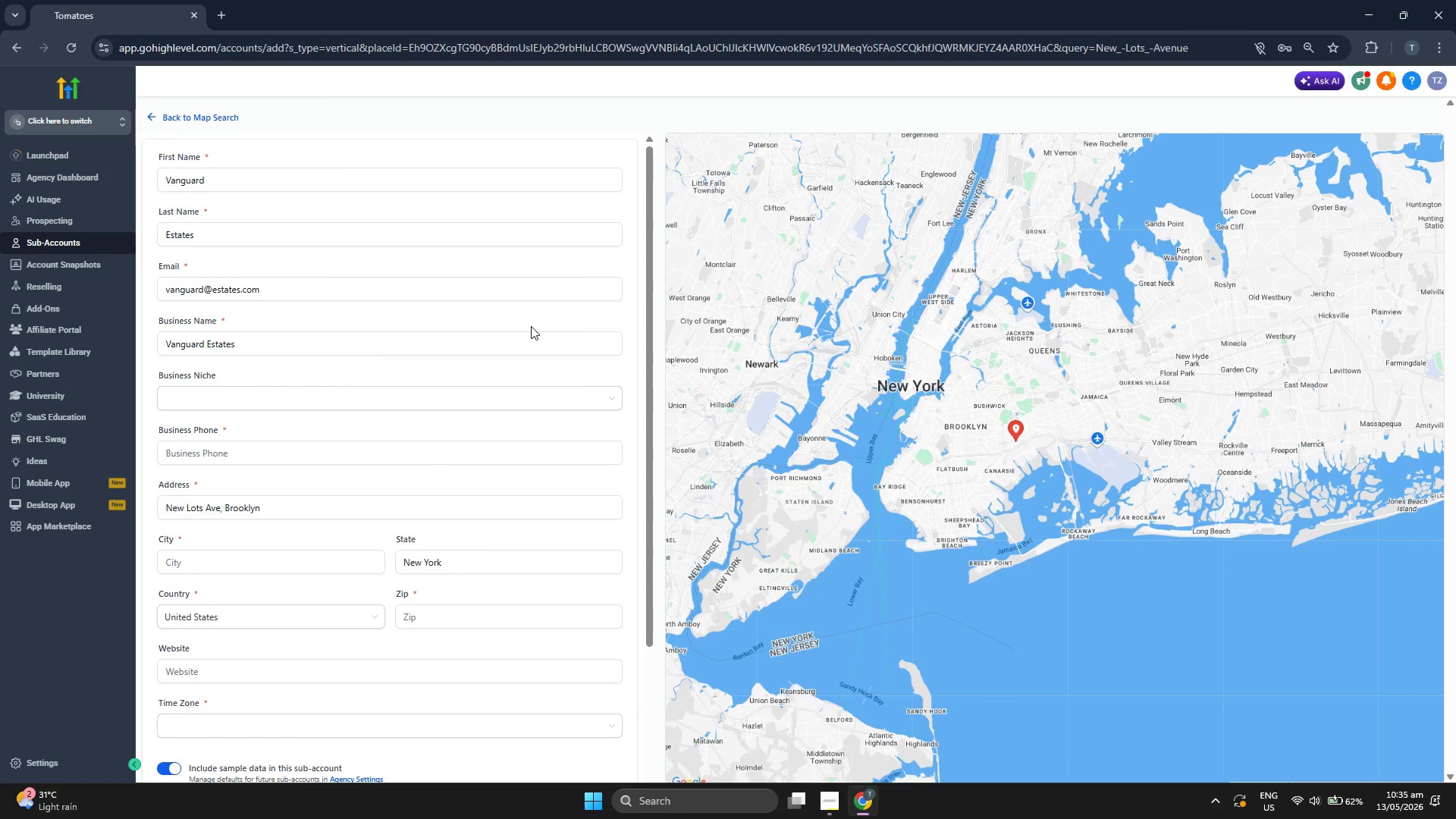 
scroll: coordinate [531, 326], scroll_direction: down, amount: 1.0
 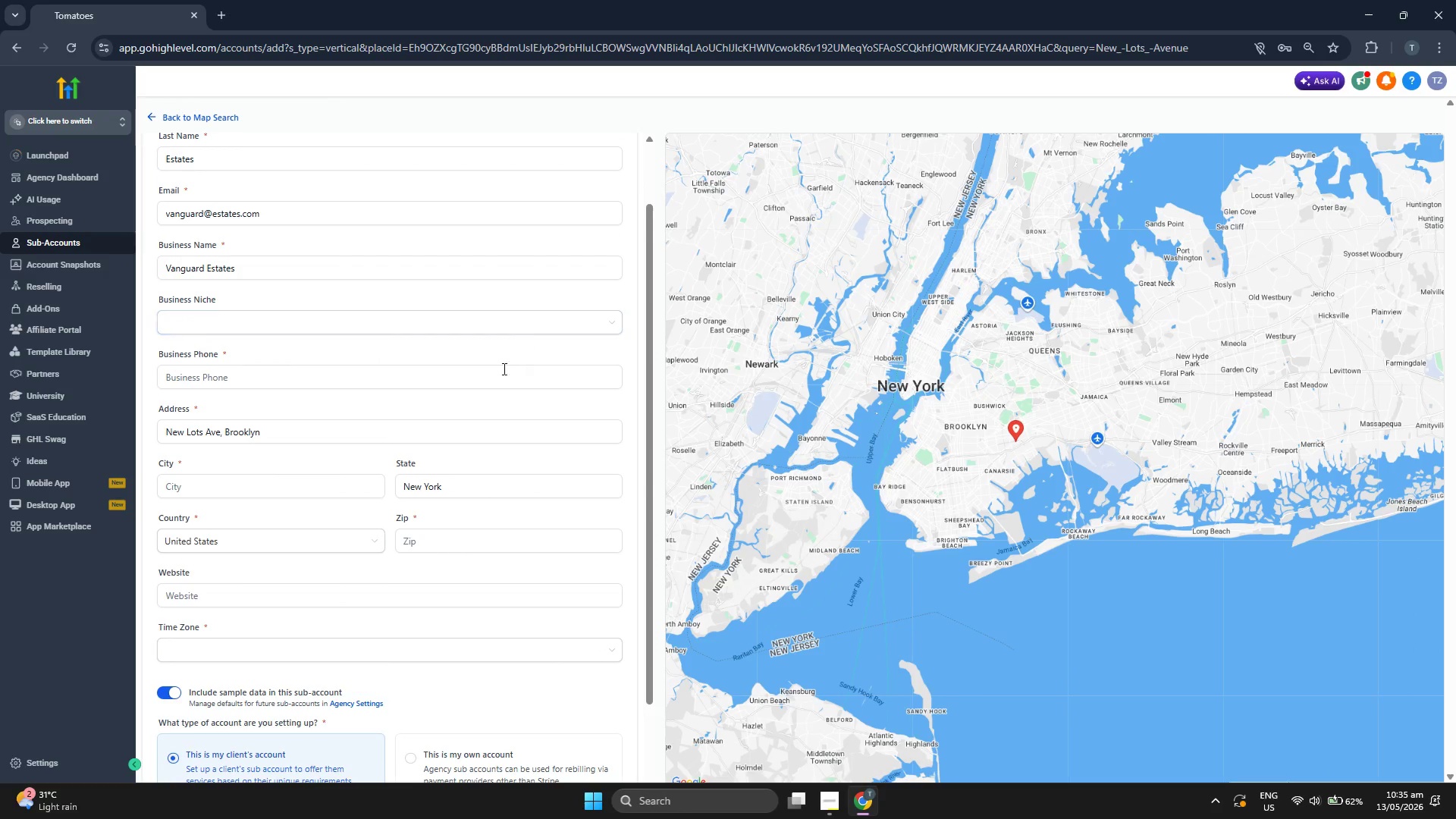 
left_click([497, 378])
 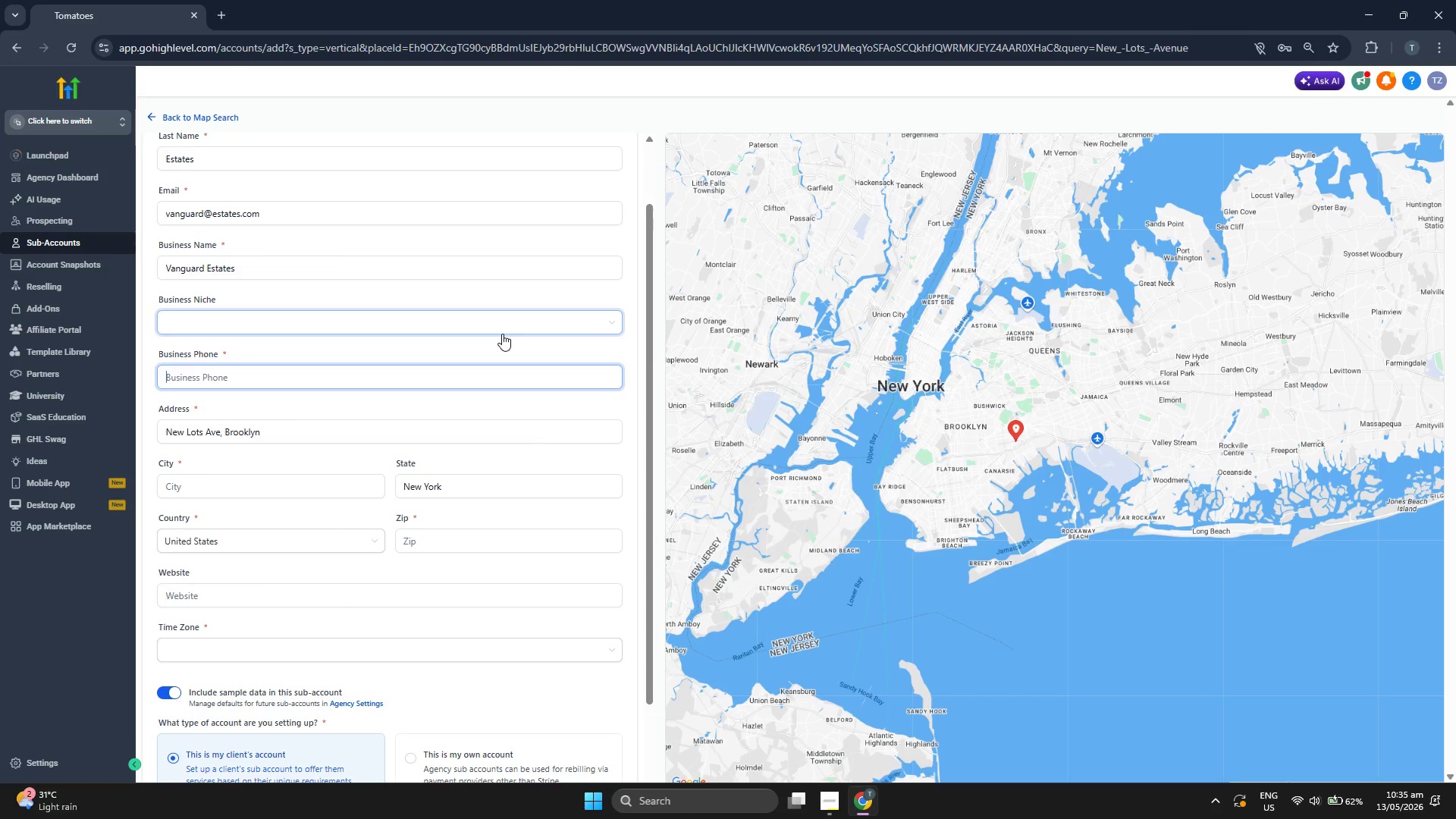 
type(244)
key(Backspace)
key(Backspace)
type(14 855 9577)
 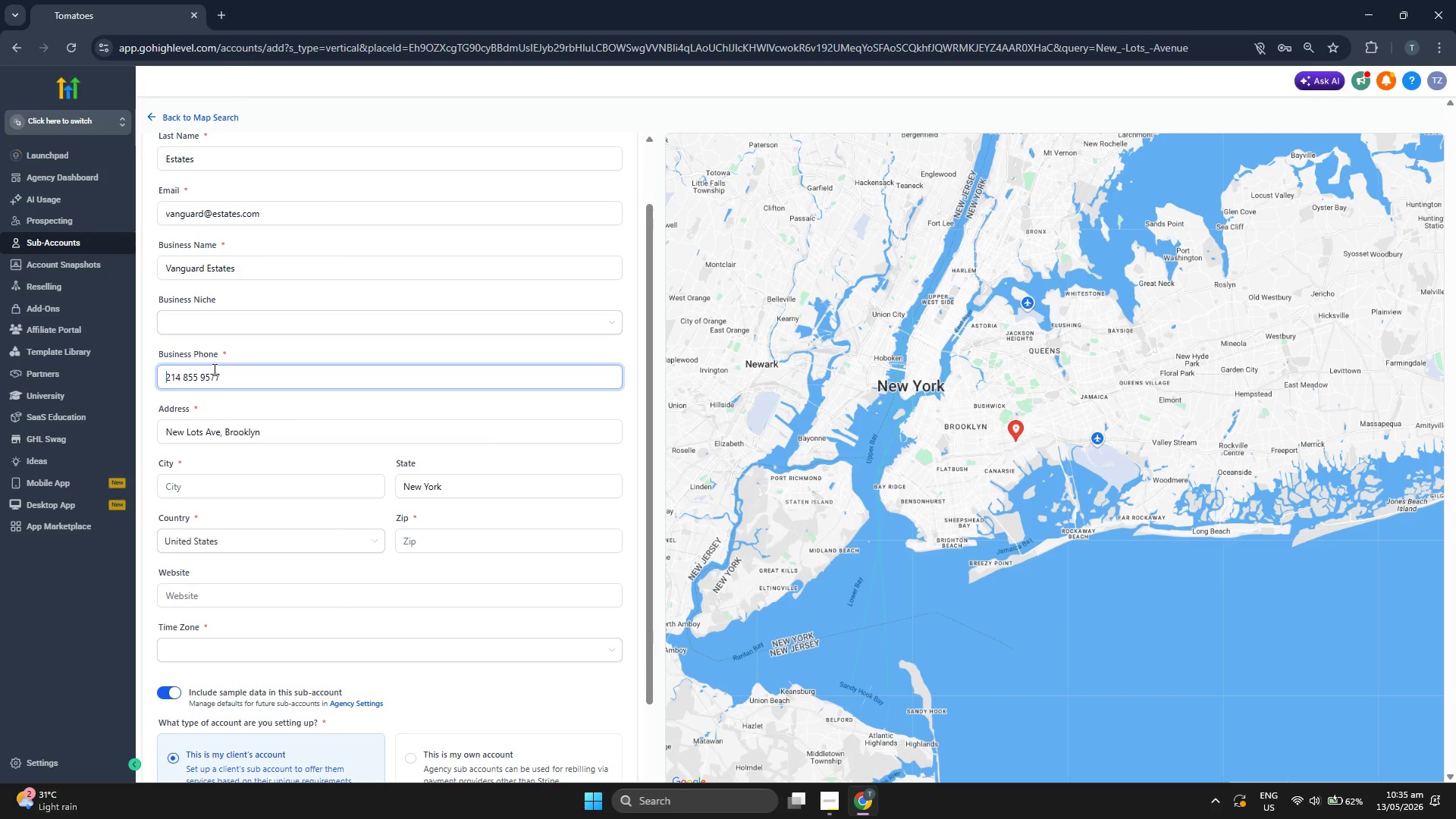 
key(Shift+Equal)
 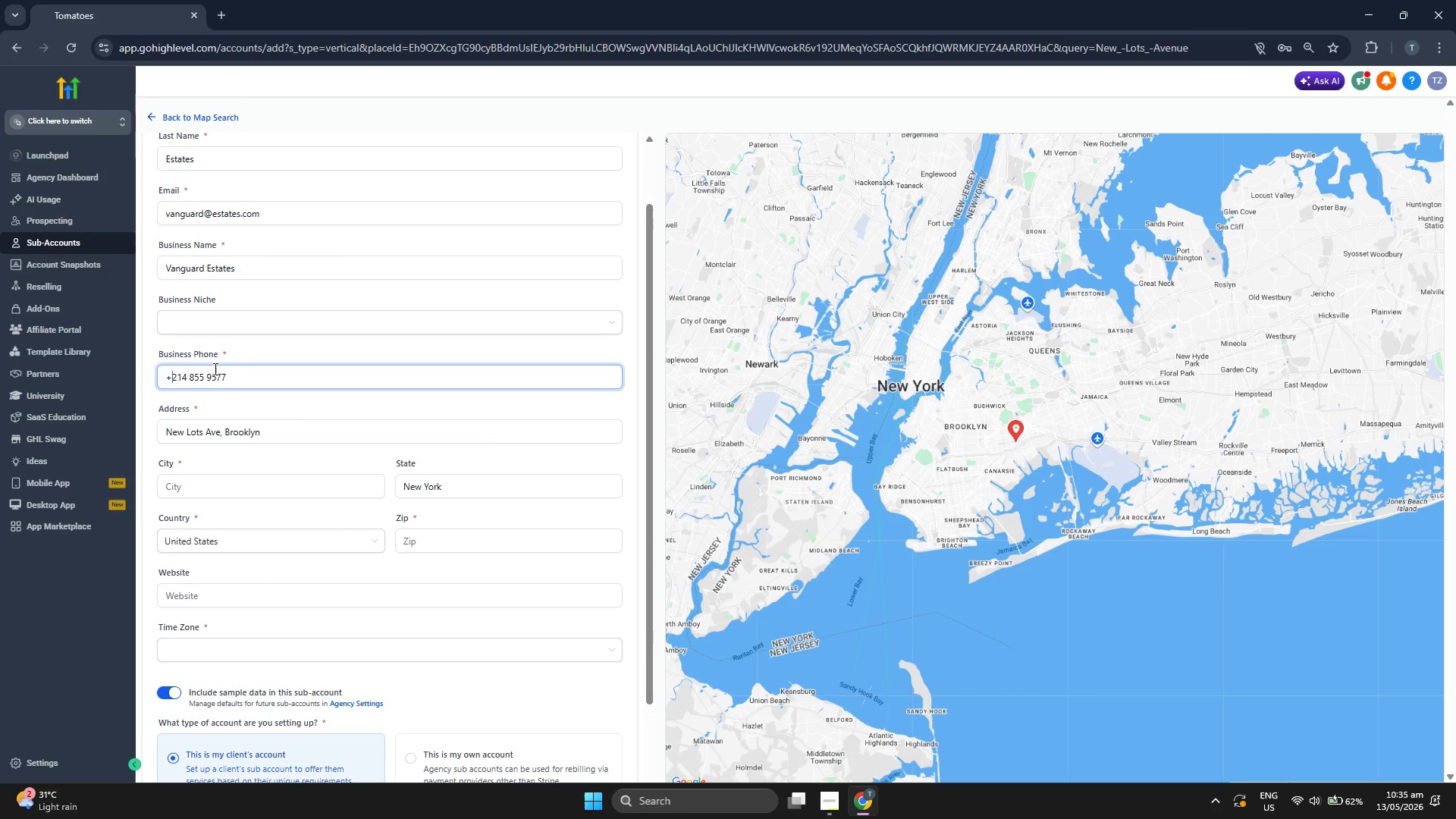 
key(1)
 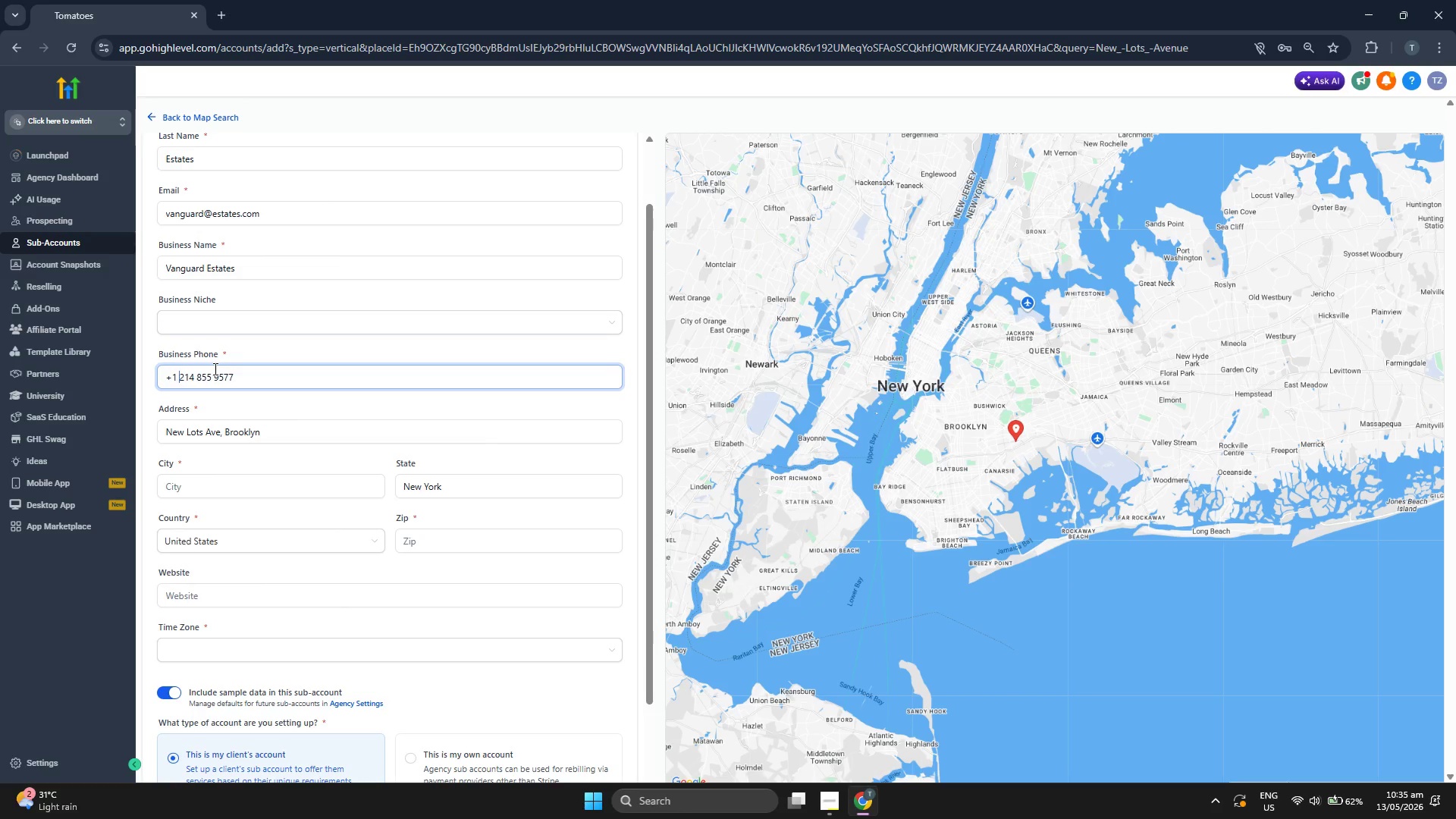 
key(Space)
 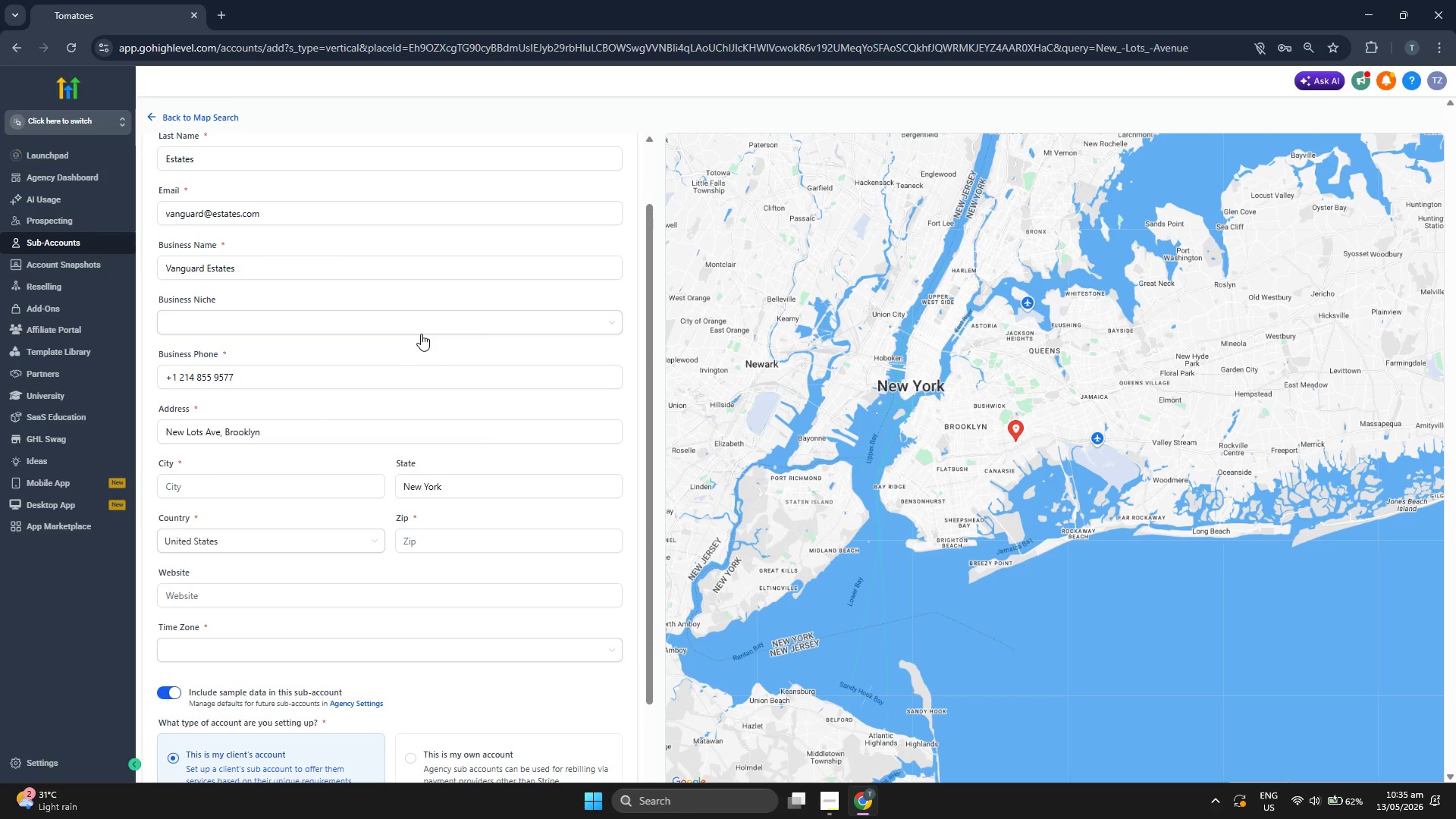 
scroll: coordinate [532, 360], scroll_direction: down, amount: 2.0
 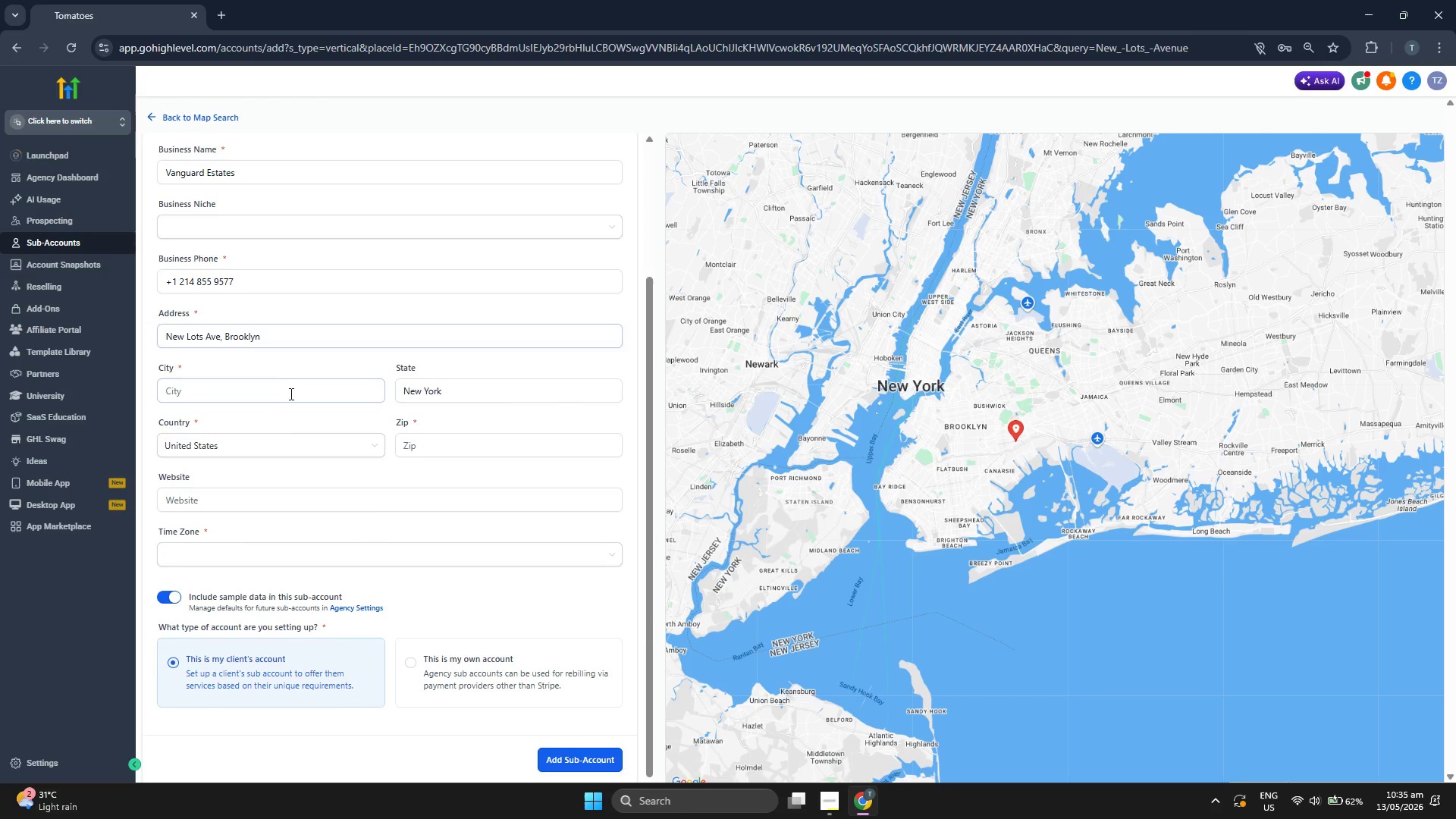 
left_click([276, 386])
 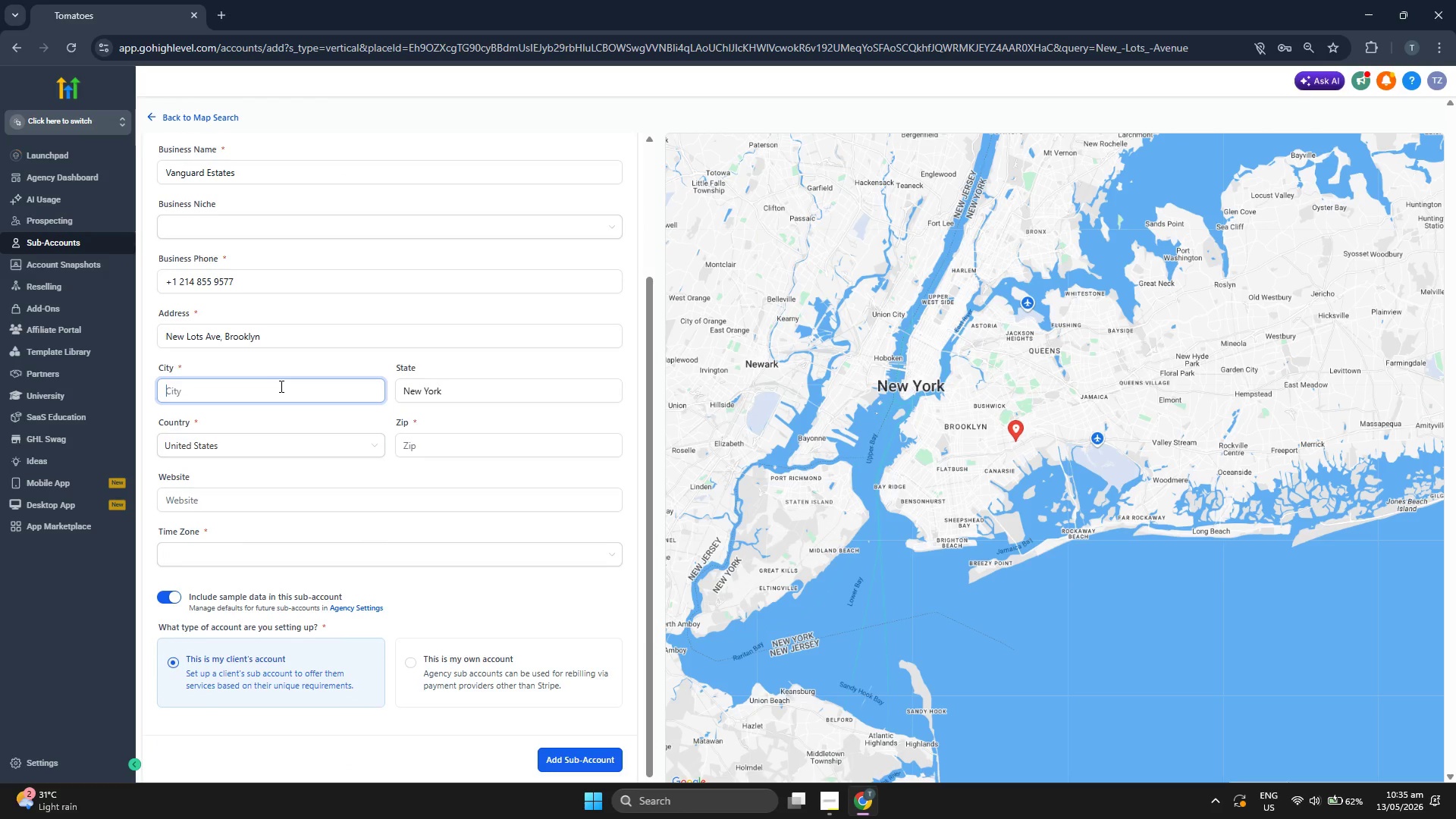 
type(Brooklyn)
 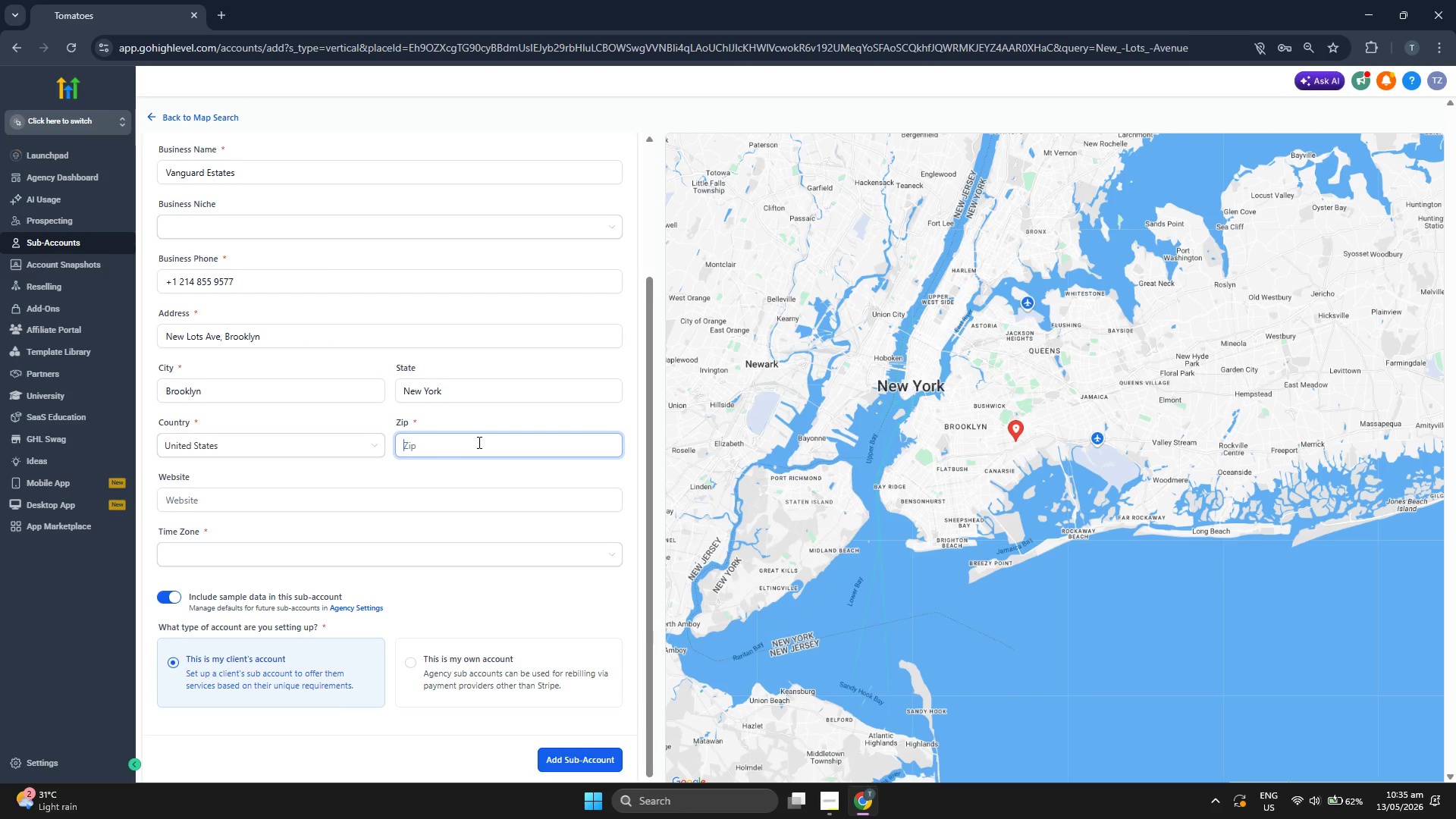 
type(72880)
 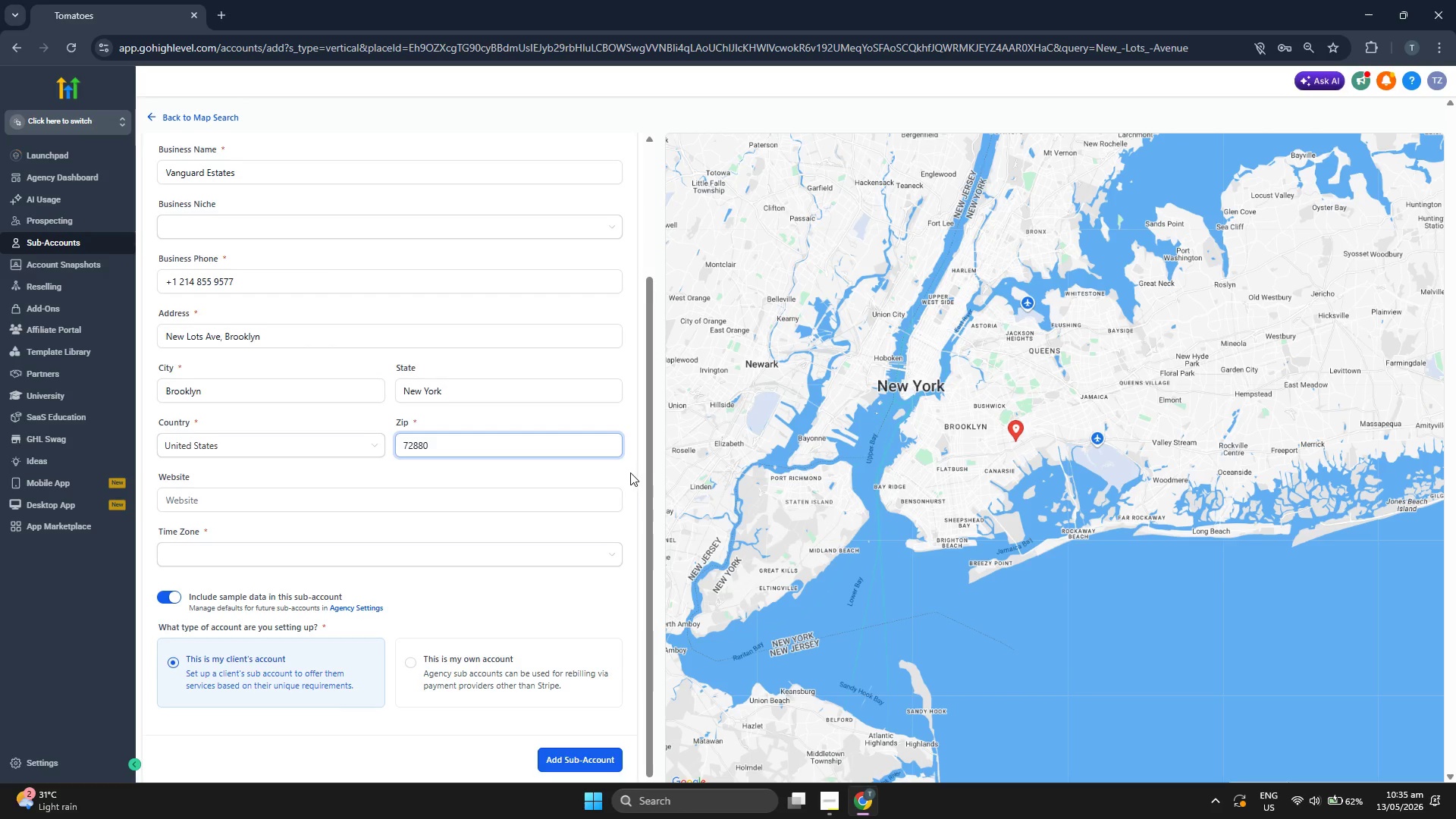 
left_click([628, 472])
 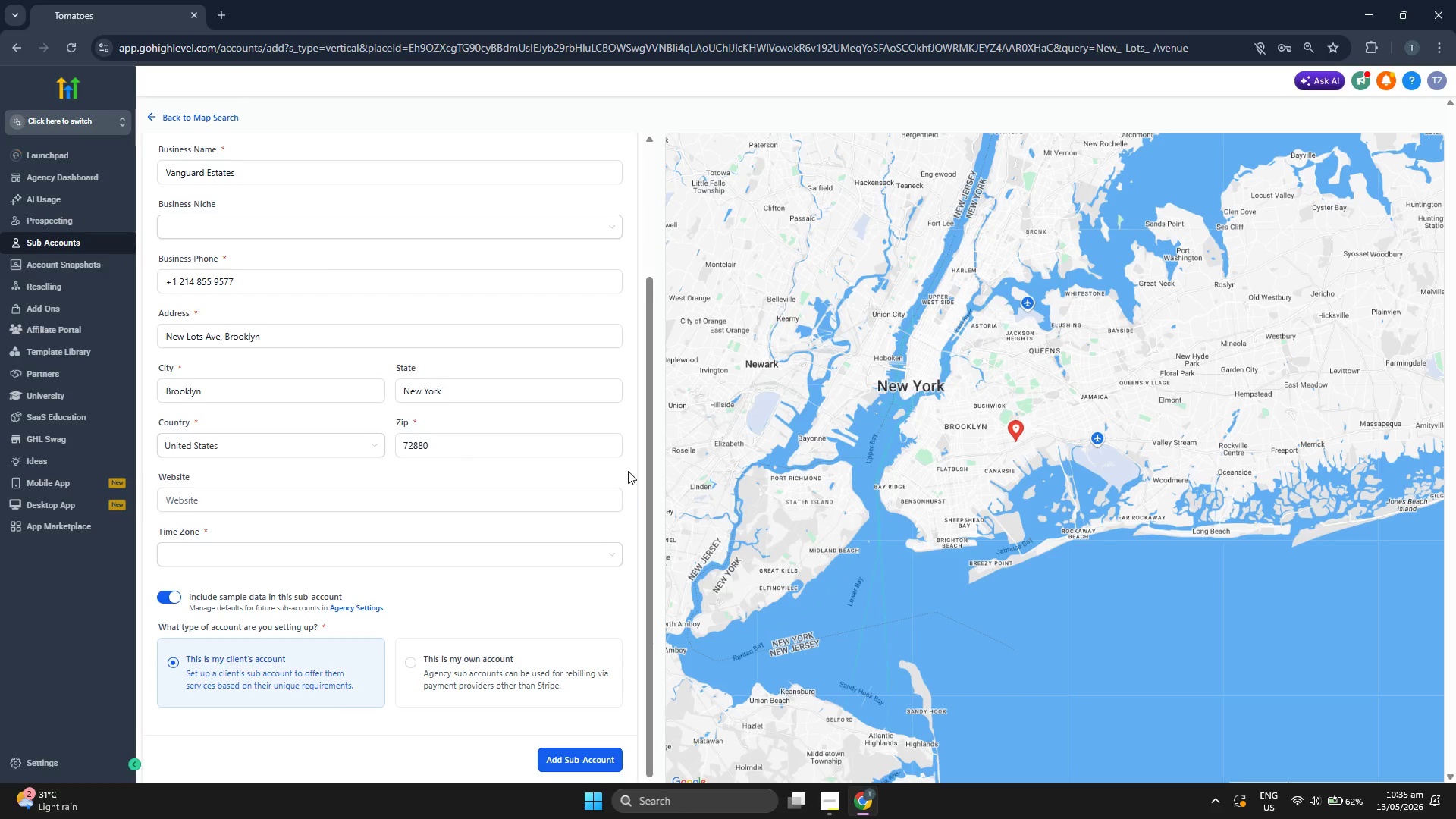 
scroll: coordinate [628, 471], scroll_direction: down, amount: 2.0
 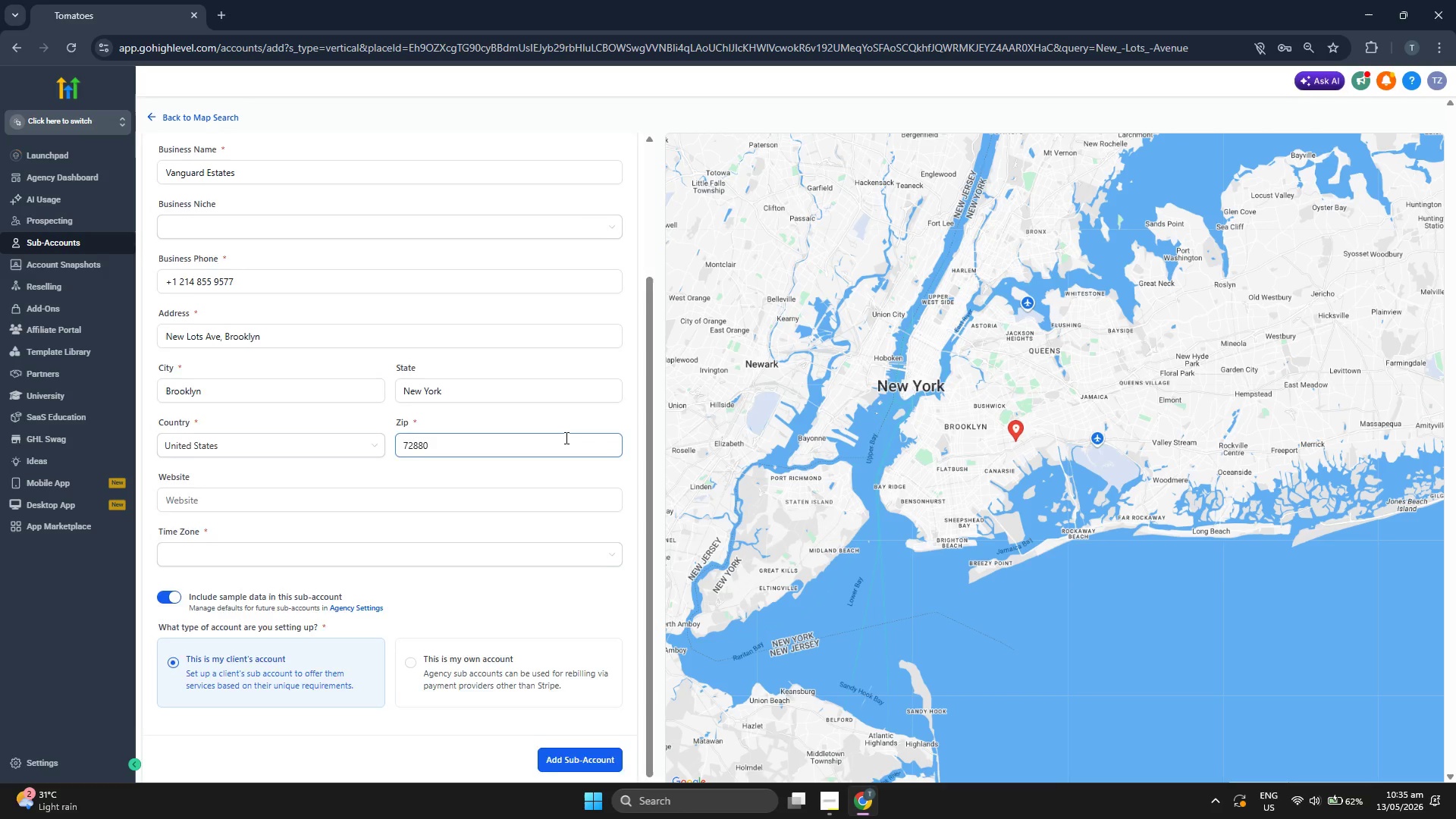 
scroll: coordinate [565, 438], scroll_direction: up, amount: 2.0
 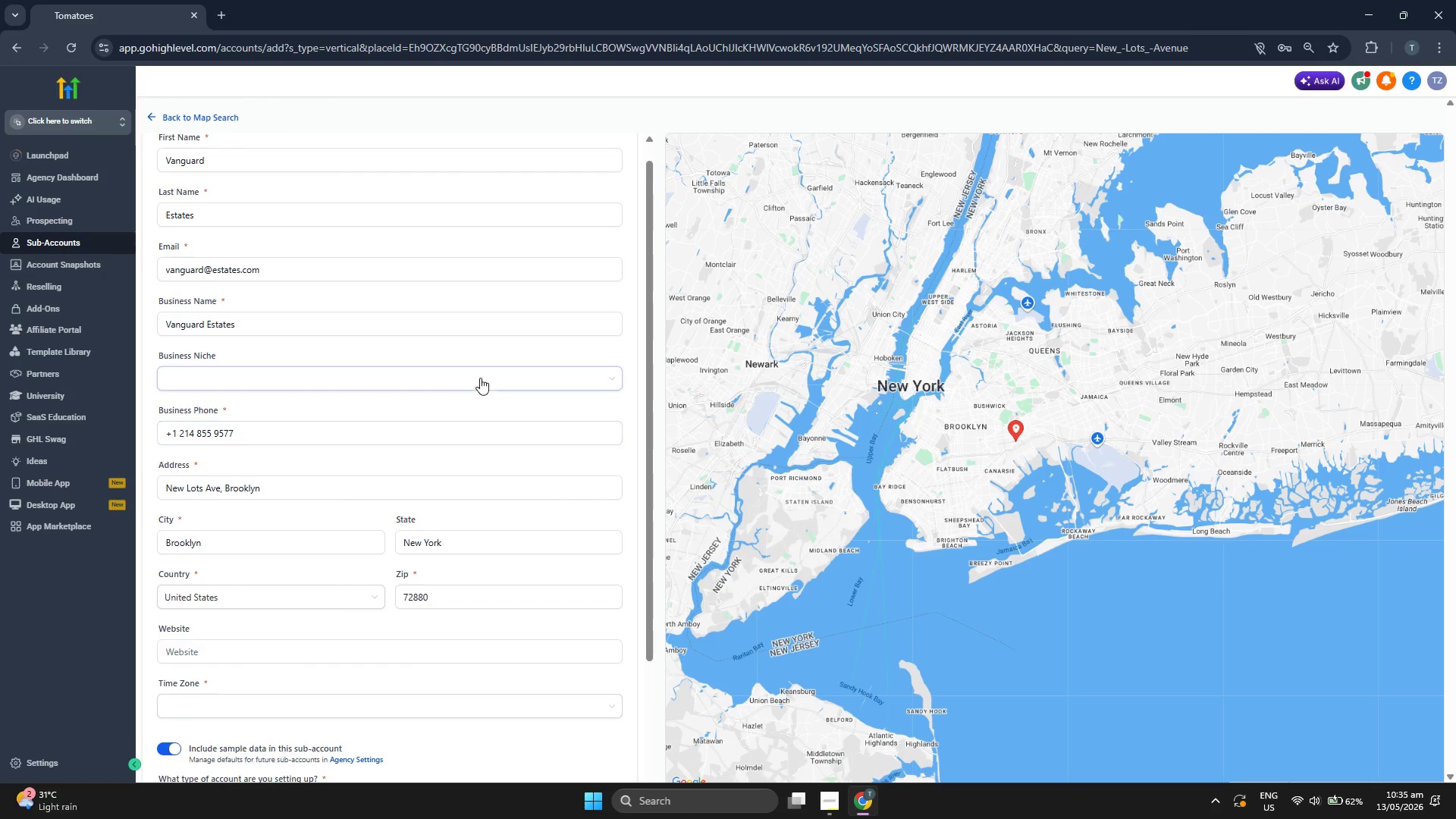 
left_click([480, 371])
 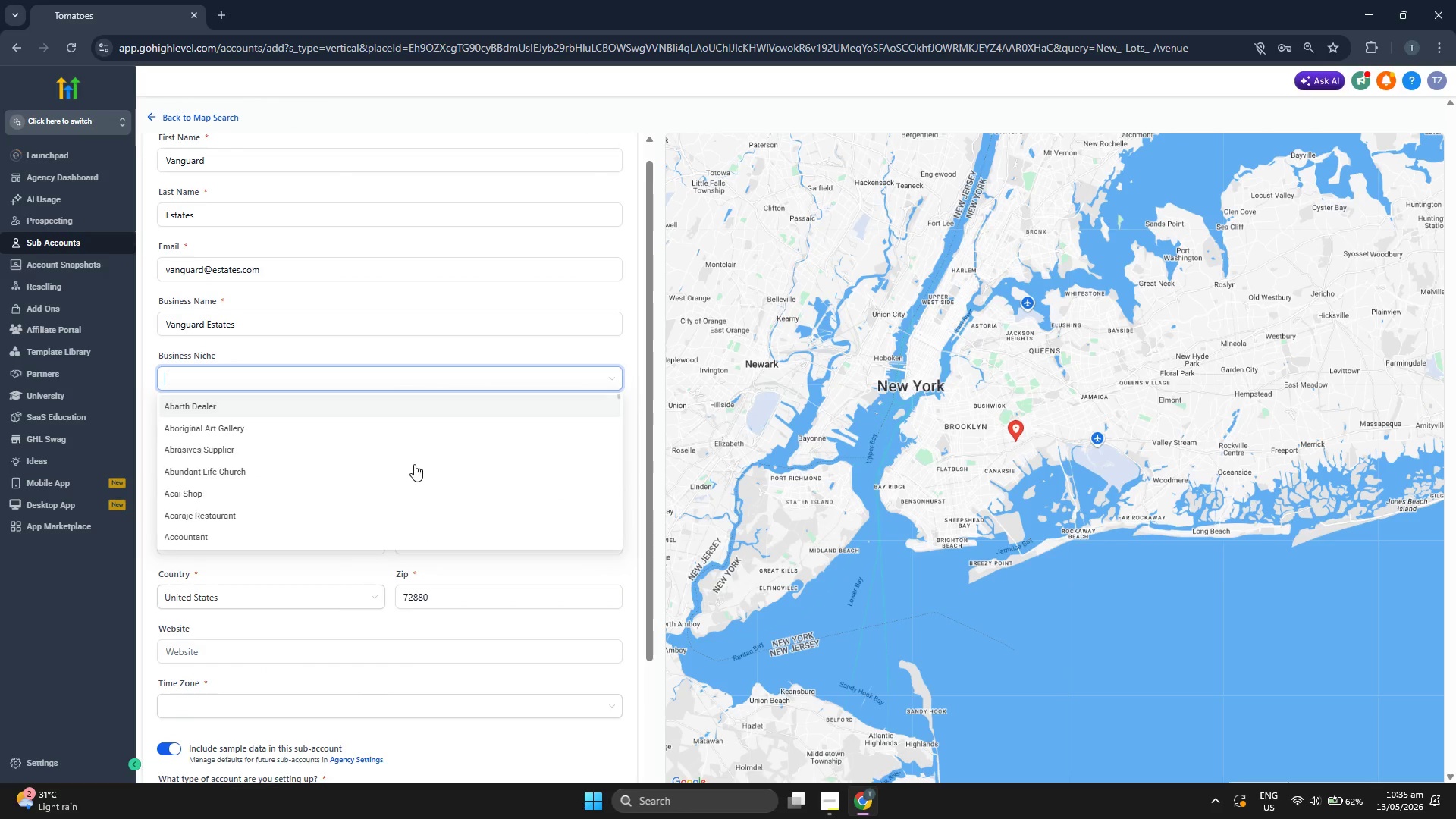 
scroll: coordinate [391, 457], scroll_direction: down, amount: 8.0
 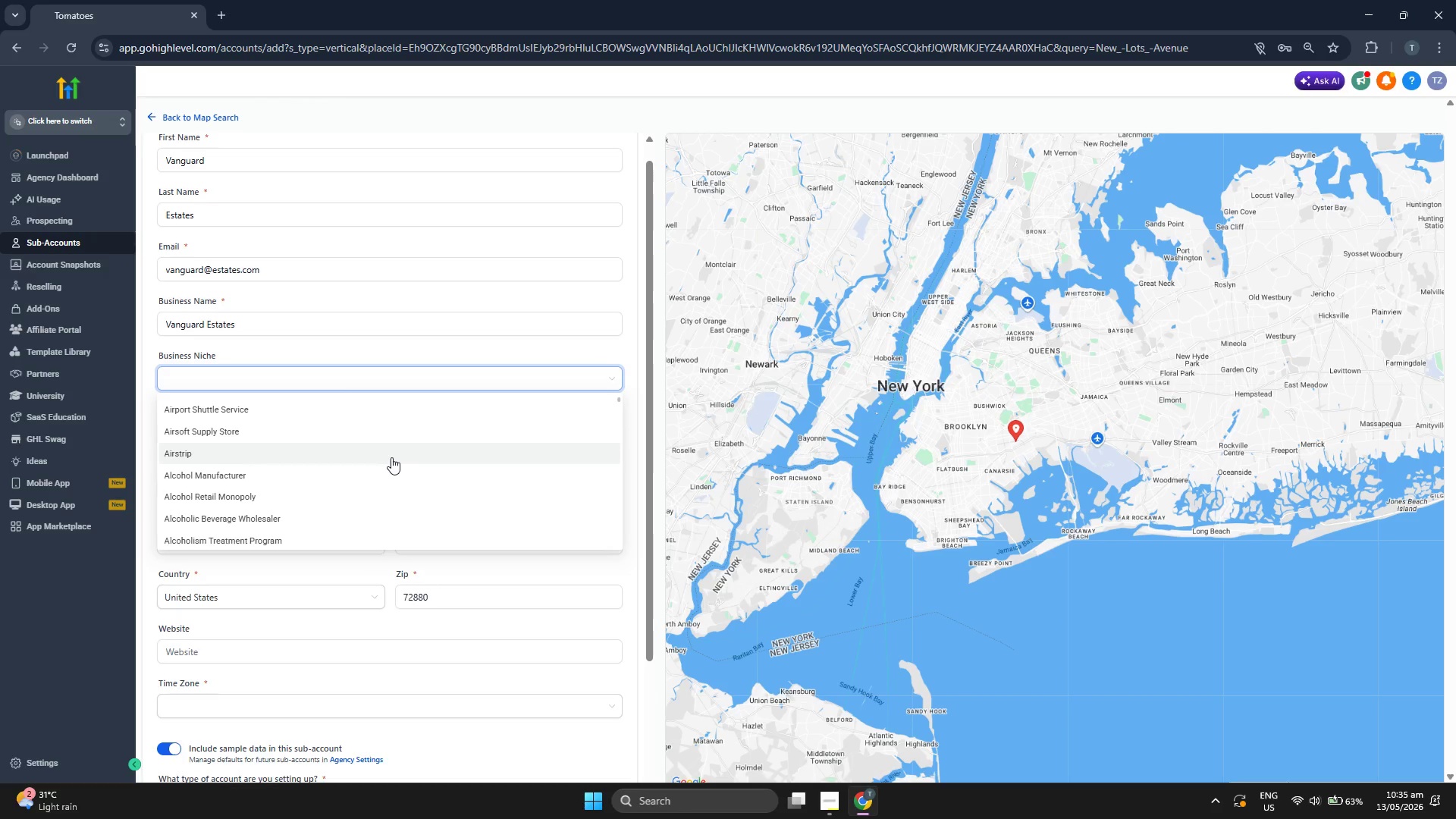 
scroll: coordinate [391, 457], scroll_direction: down, amount: 5.0
 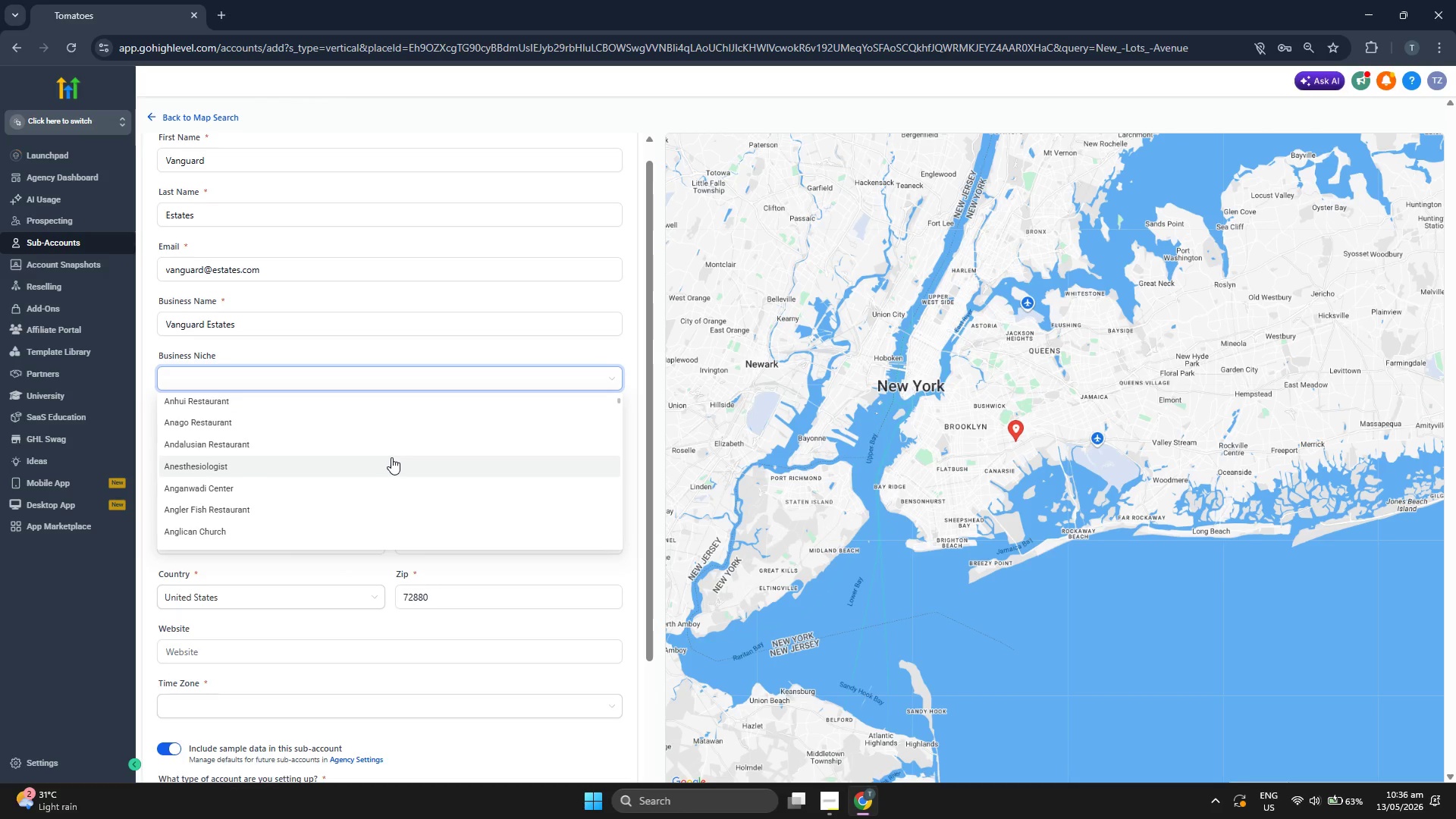 
scroll: coordinate [391, 457], scroll_direction: down, amount: 5.0
 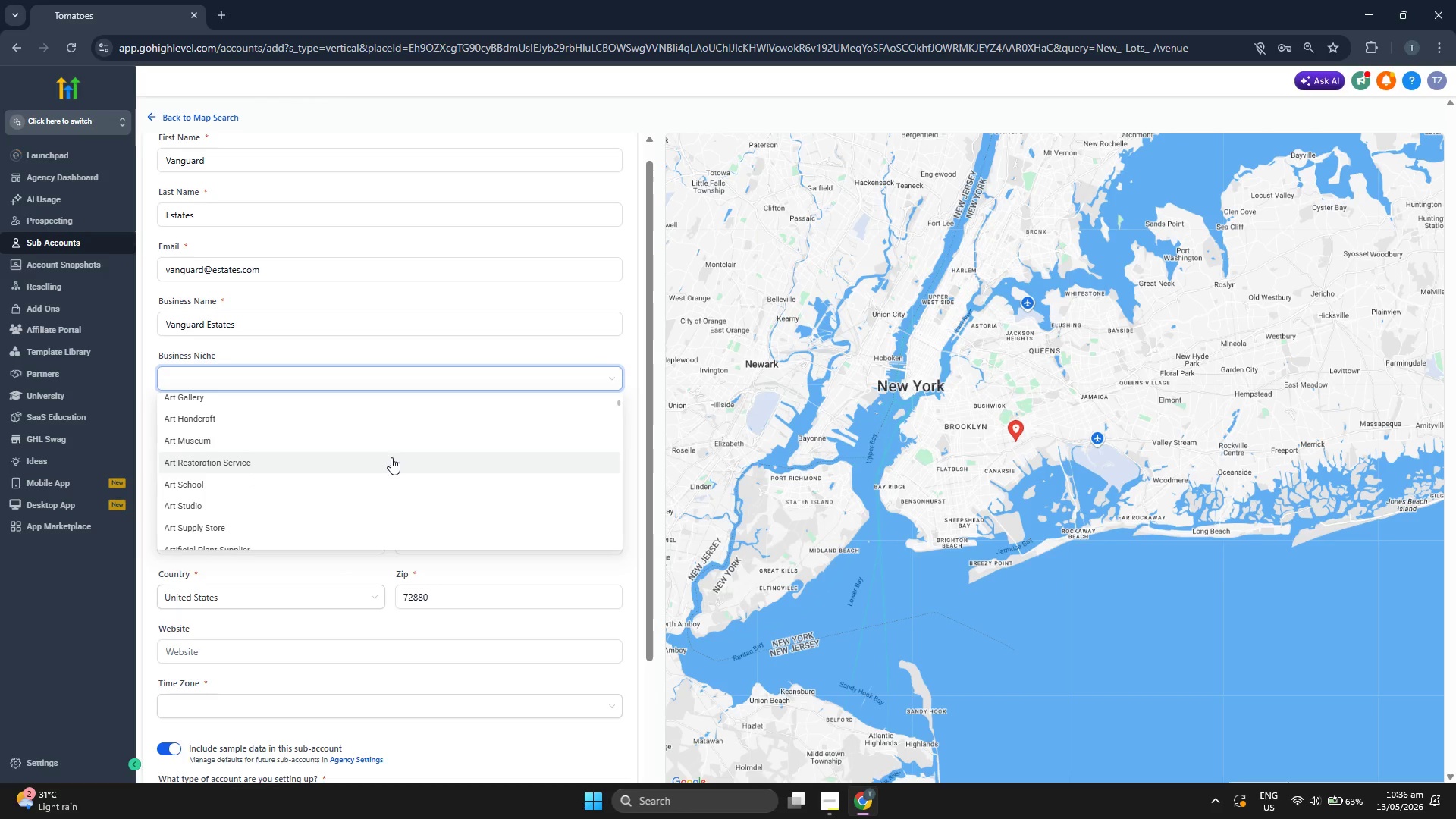 
scroll: coordinate [391, 457], scroll_direction: down, amount: 5.0
 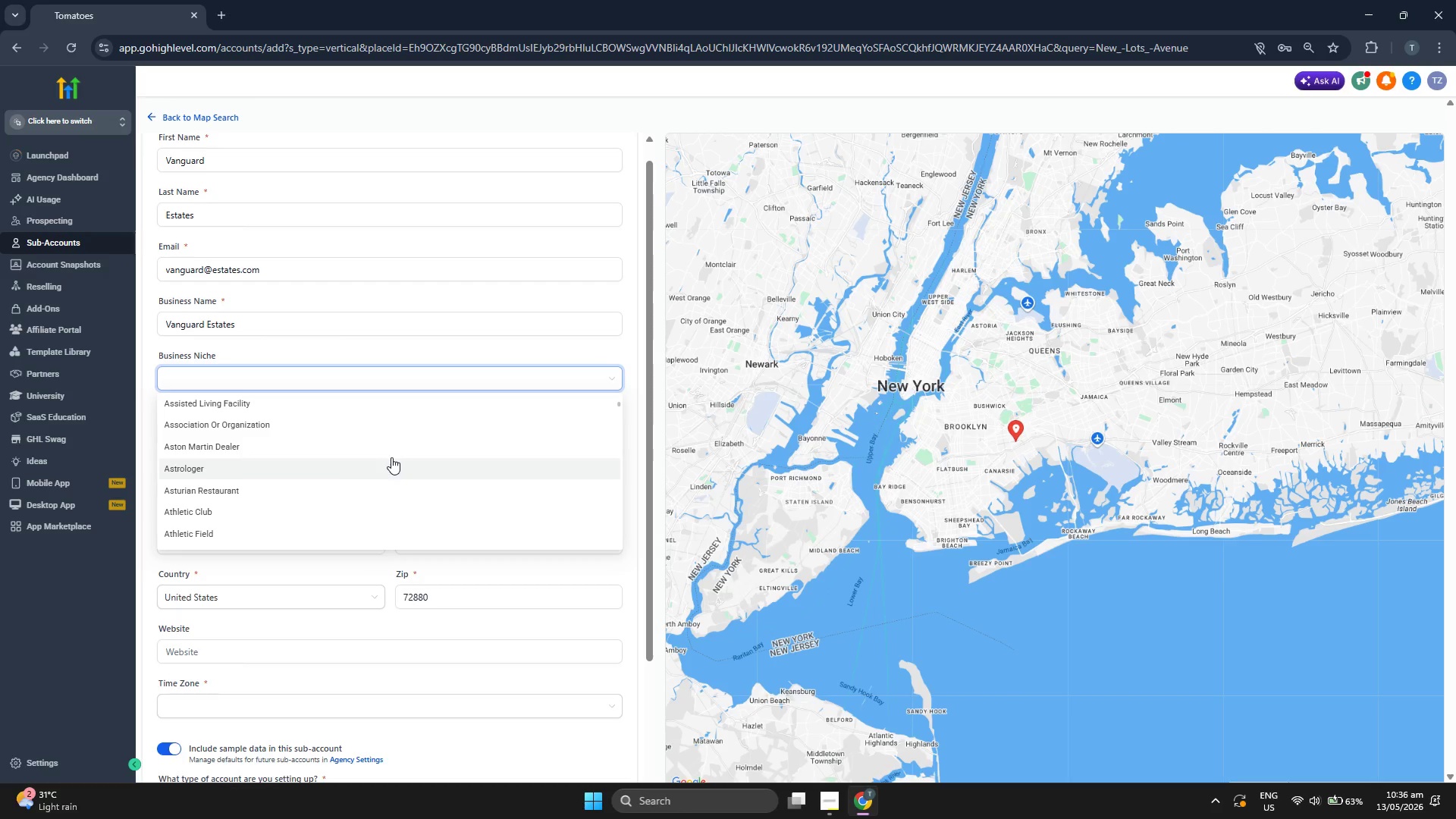 
scroll: coordinate [391, 457], scroll_direction: down, amount: 5.0
 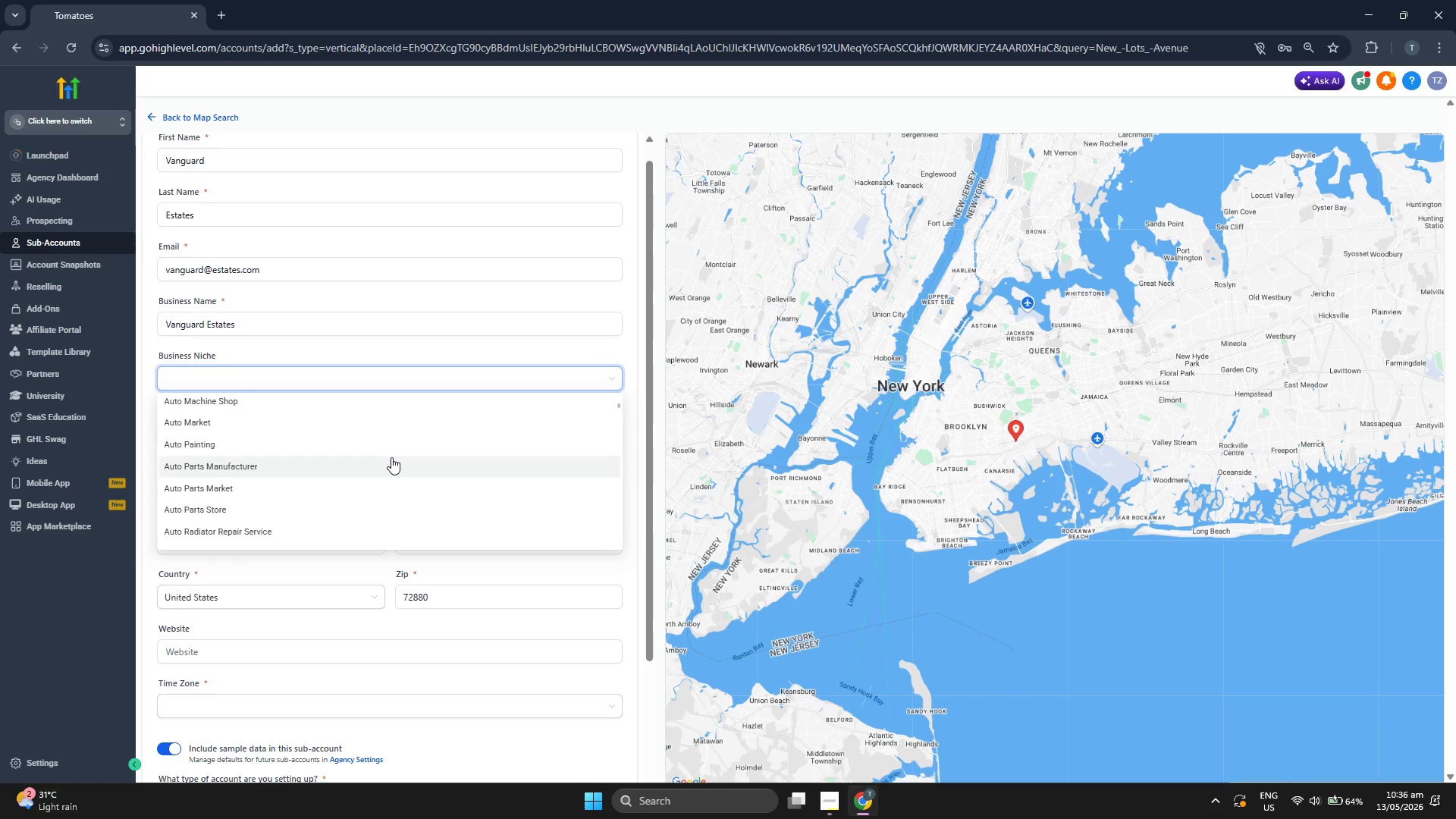 
scroll: coordinate [391, 457], scroll_direction: down, amount: 5.0
 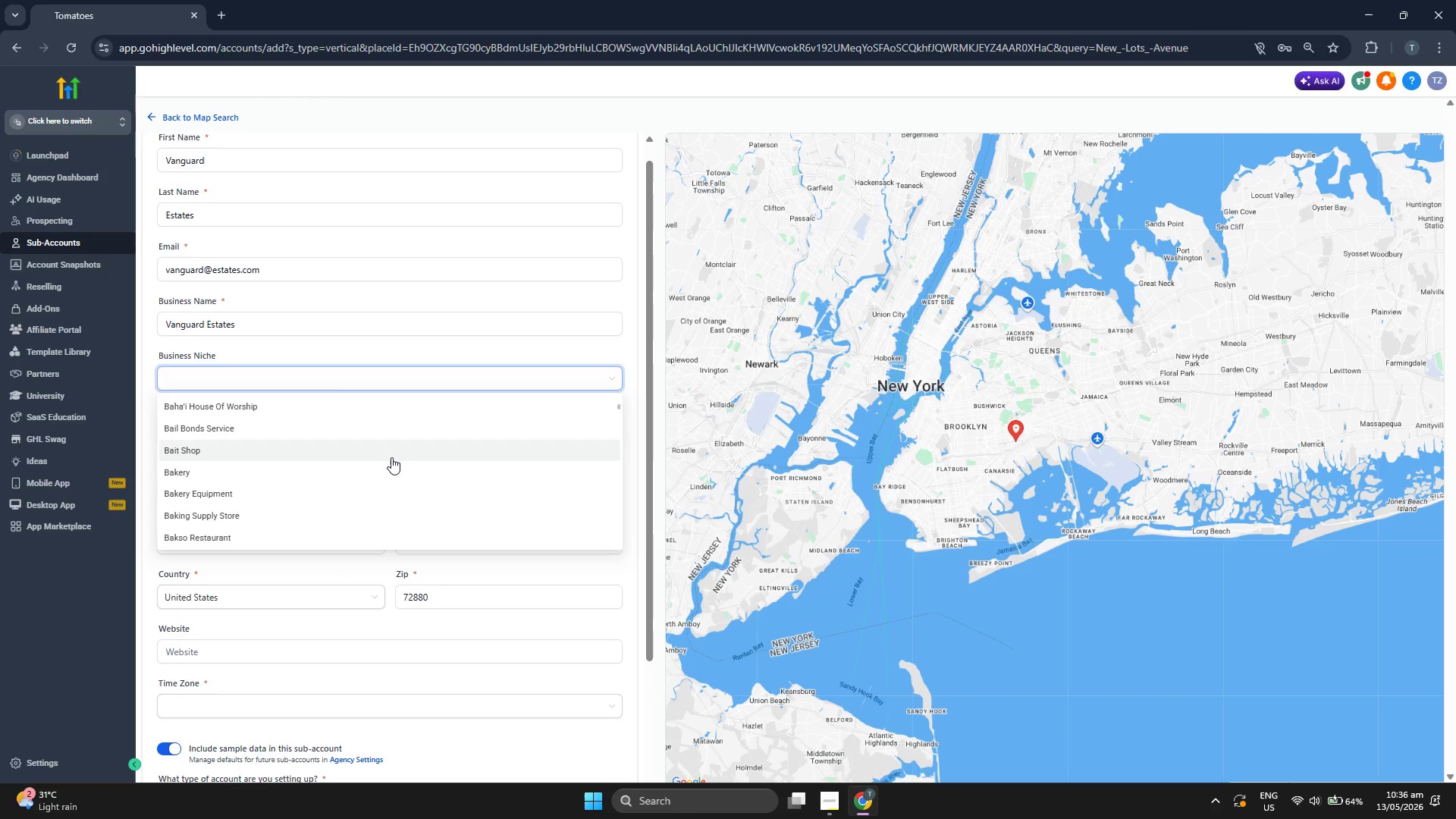 
scroll: coordinate [391, 457], scroll_direction: down, amount: 5.0
 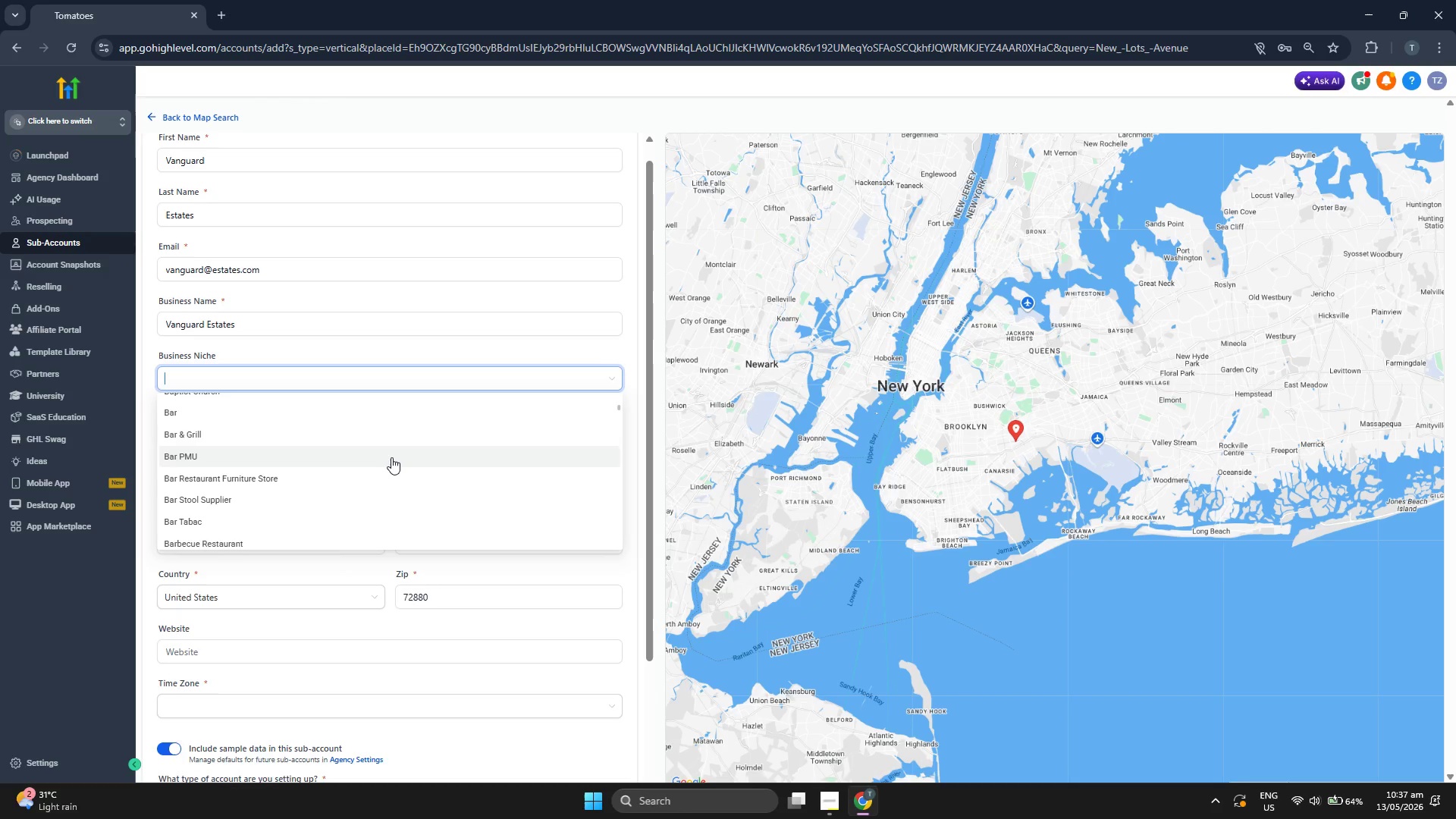 
scroll: coordinate [391, 457], scroll_direction: down, amount: 2.0
 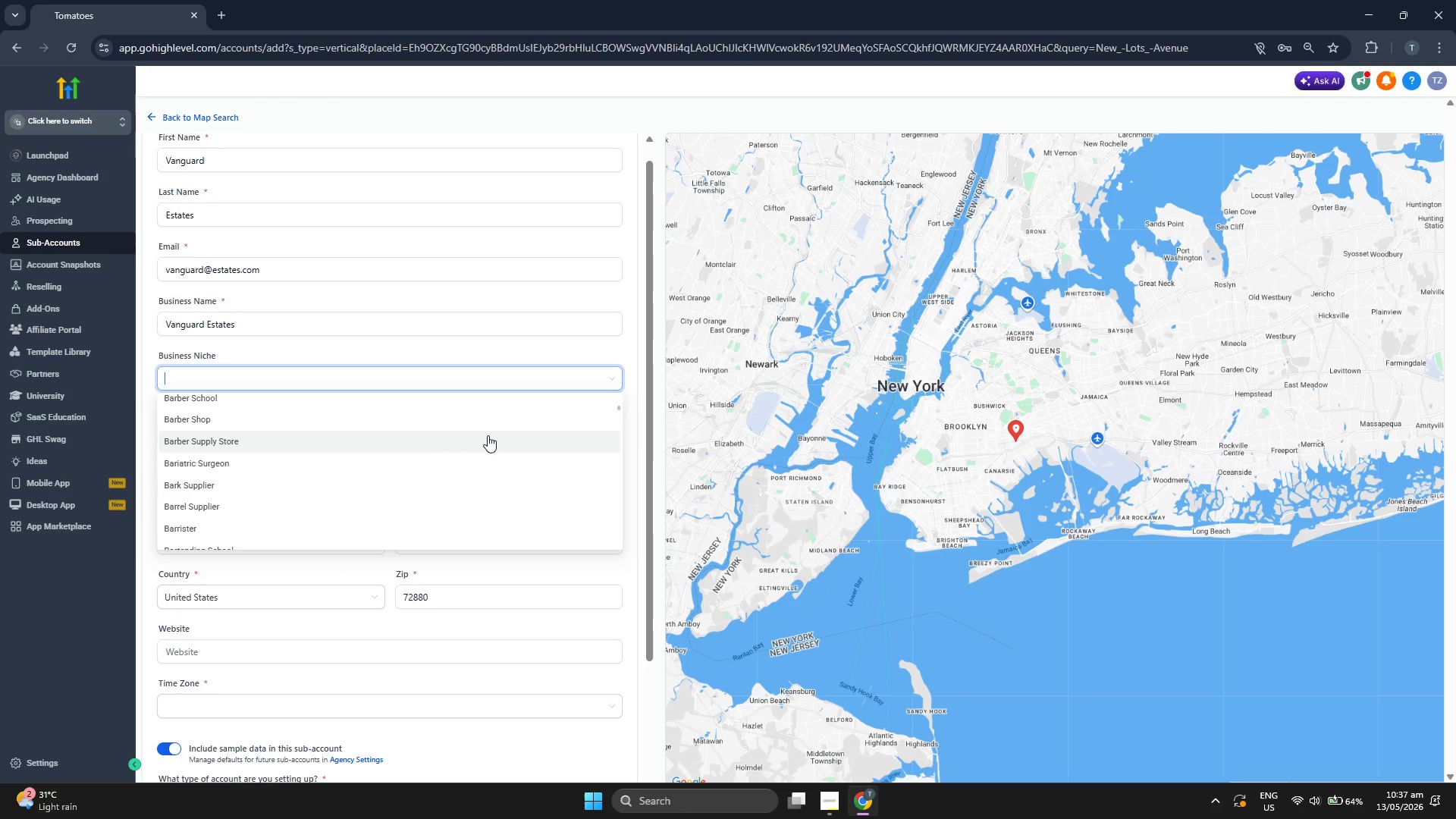 
left_click([635, 394])
 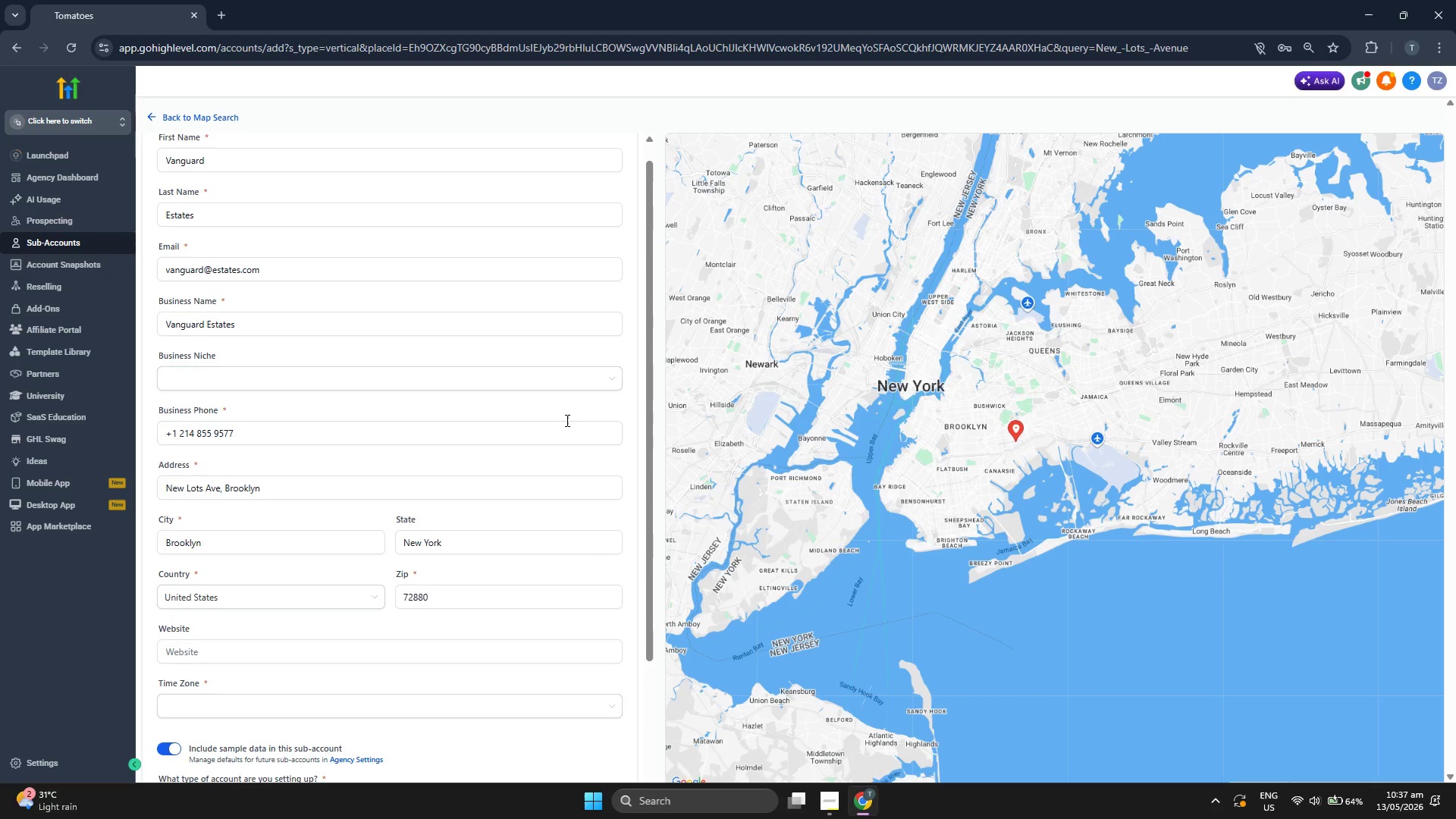 
scroll: coordinate [565, 420], scroll_direction: down, amount: 3.0
 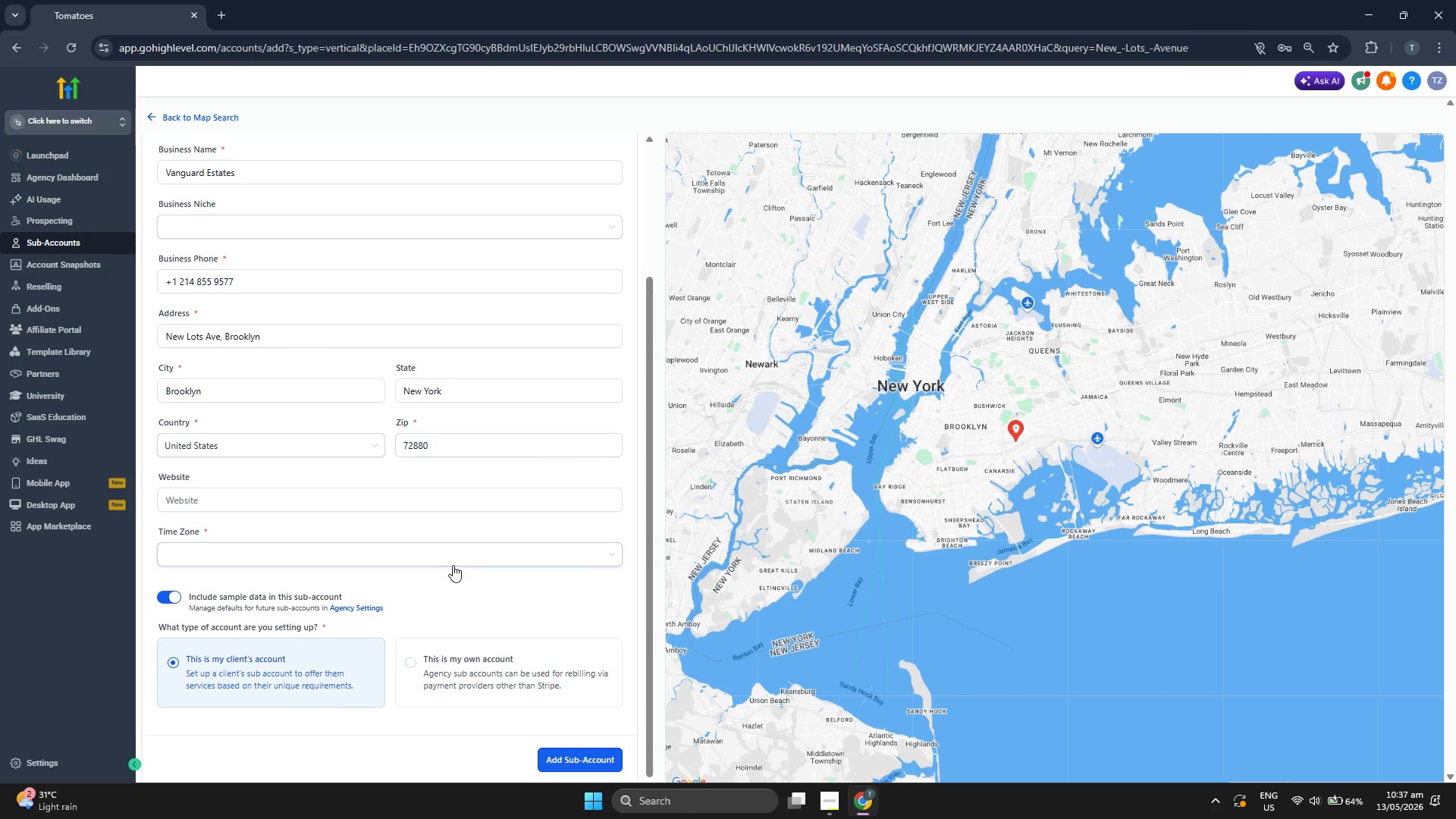 
left_click([452, 565])